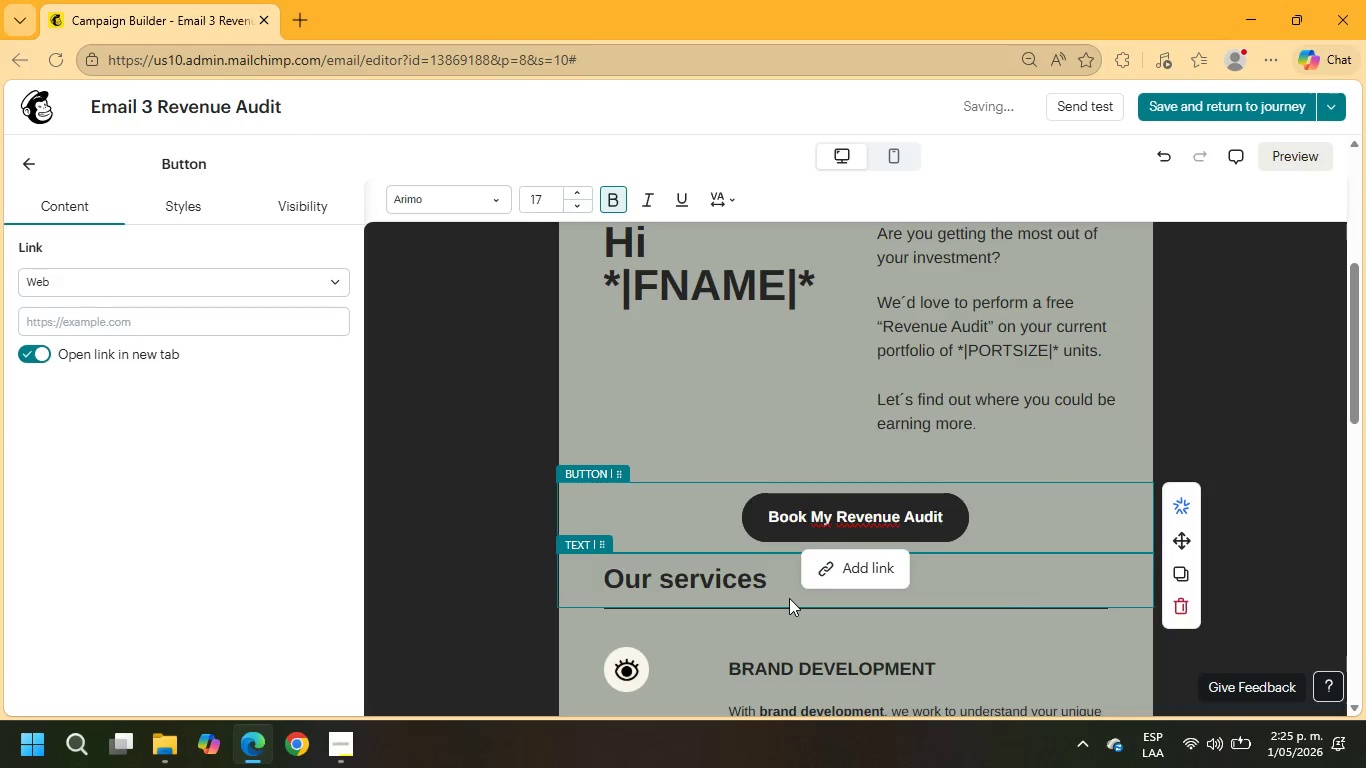 
left_click([784, 582])
 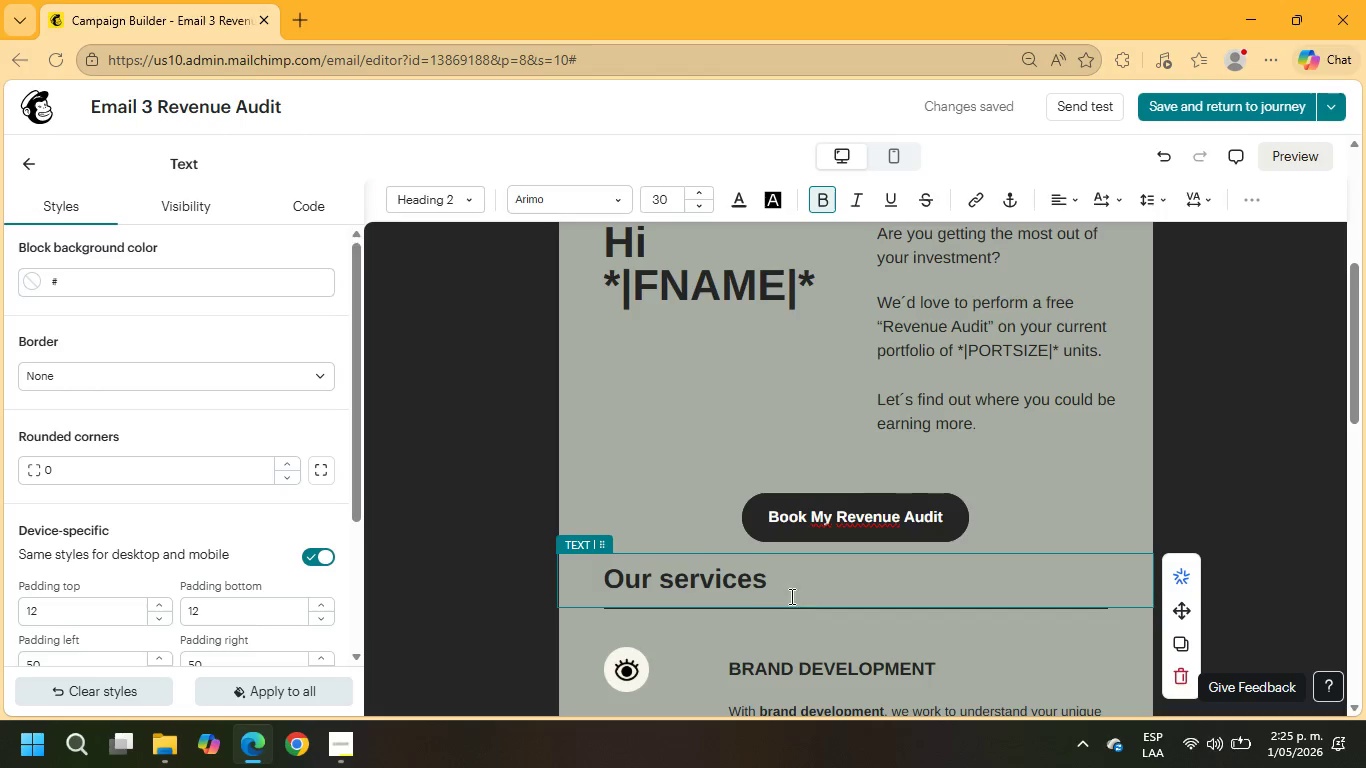 
wait(5.67)
 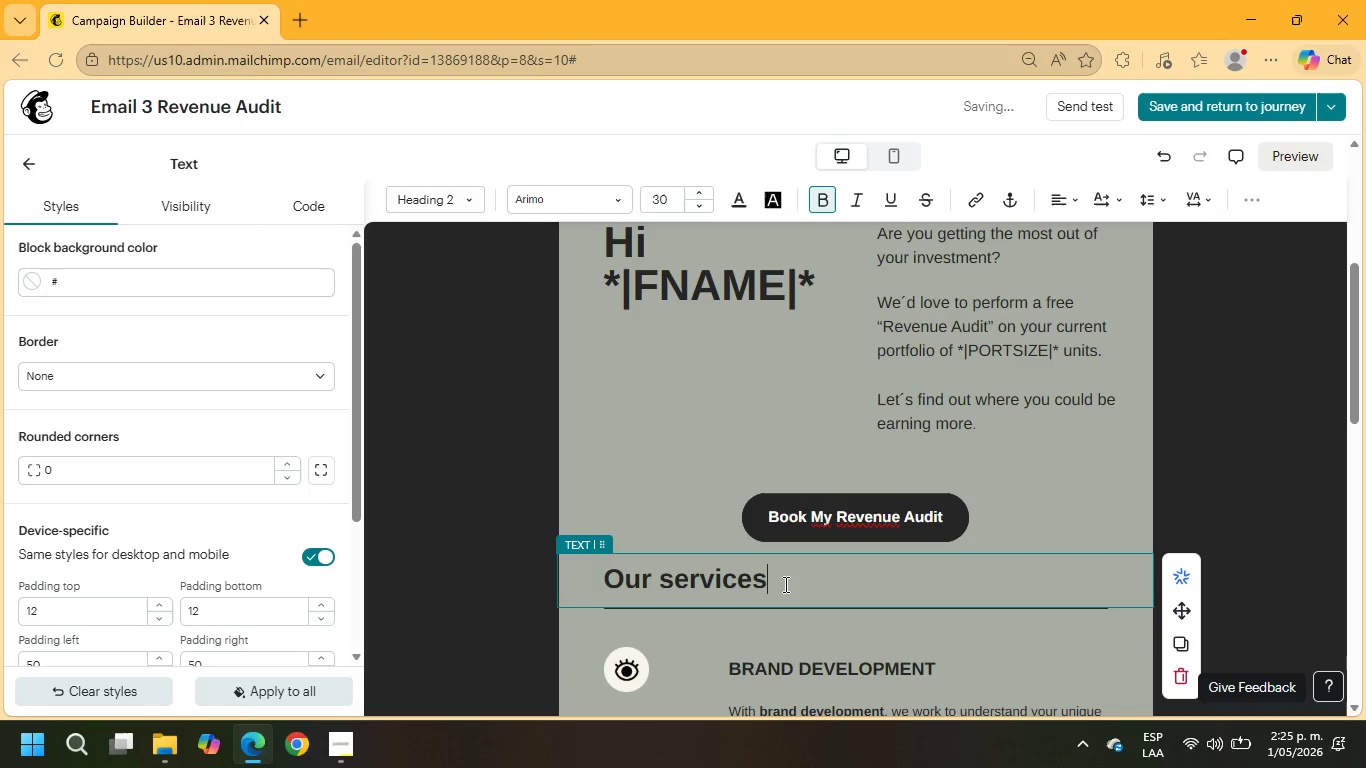 
left_click_drag(start_coordinate=[790, 592], to_coordinate=[590, 572])
 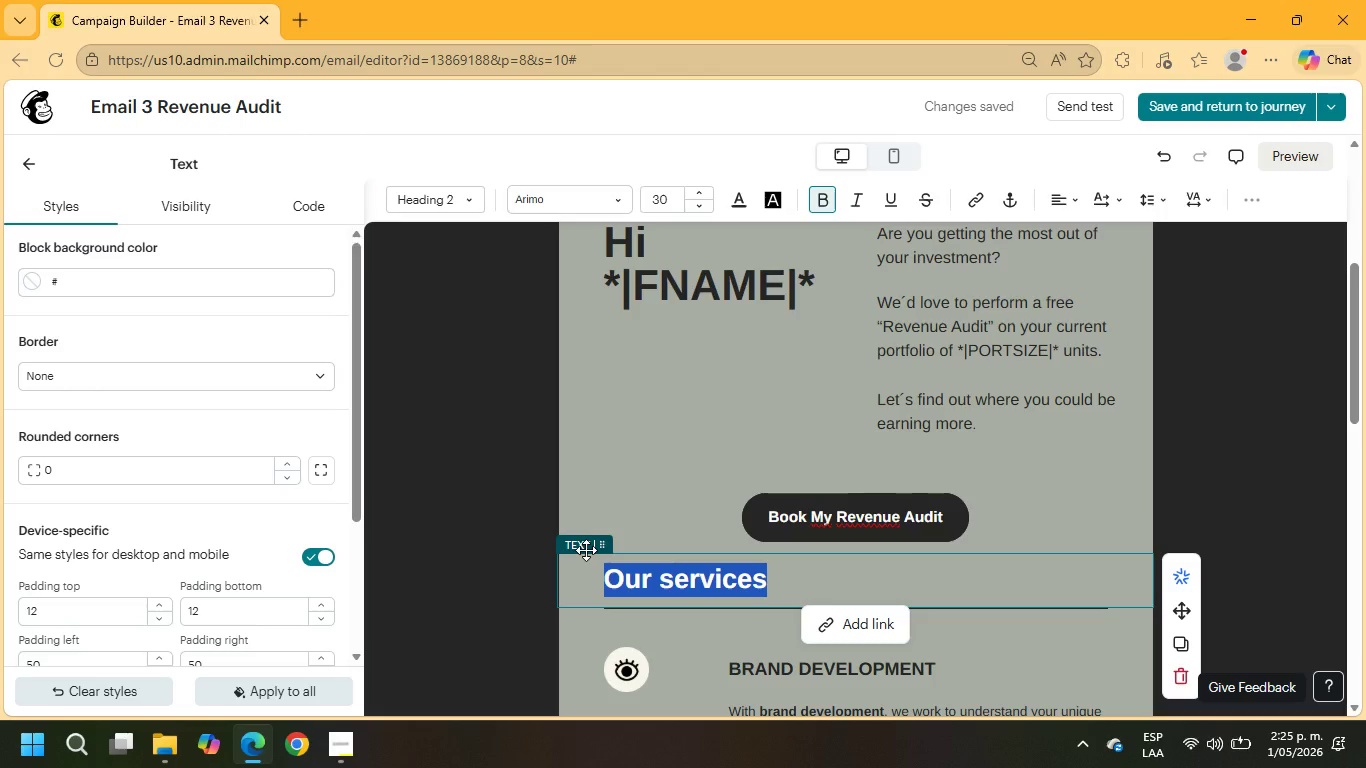 
type(Any information you need in aprticular, you can contact us here.)
 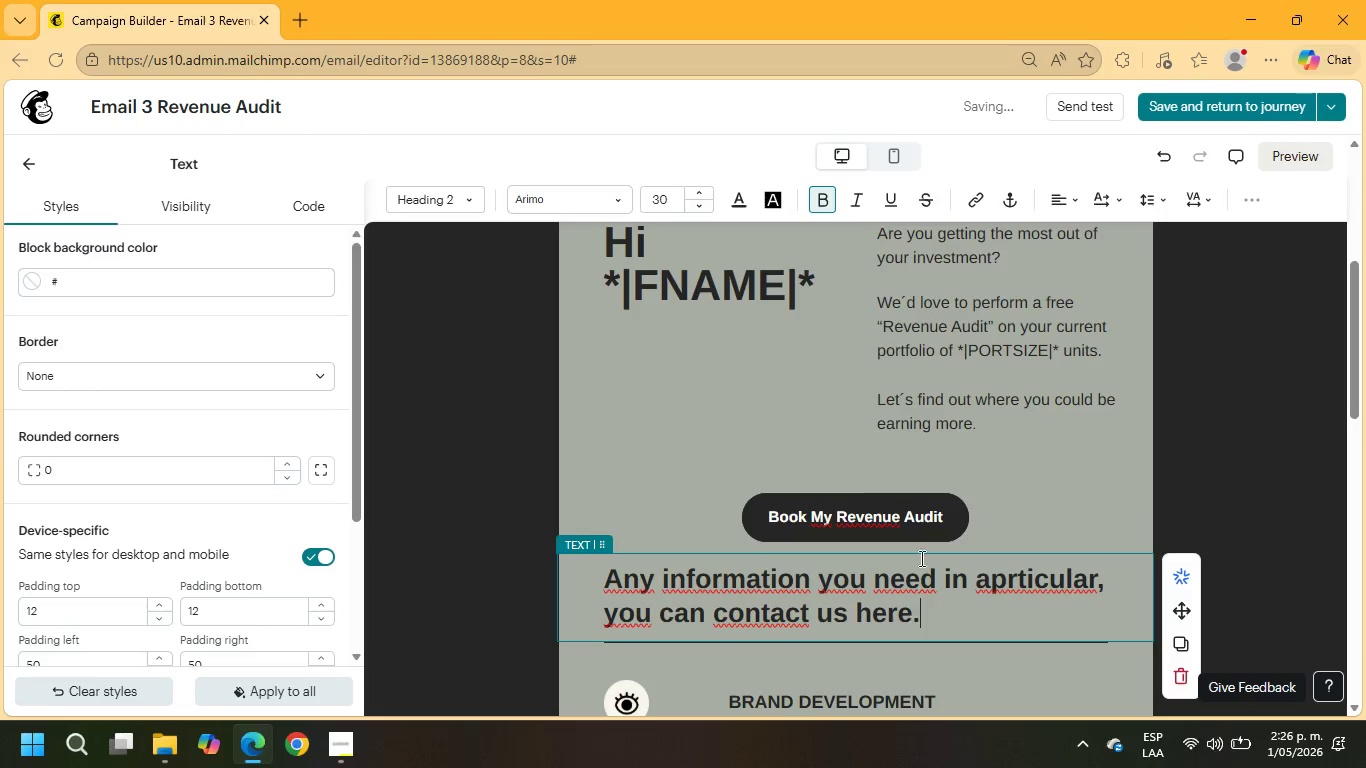 
left_click([919, 416])
 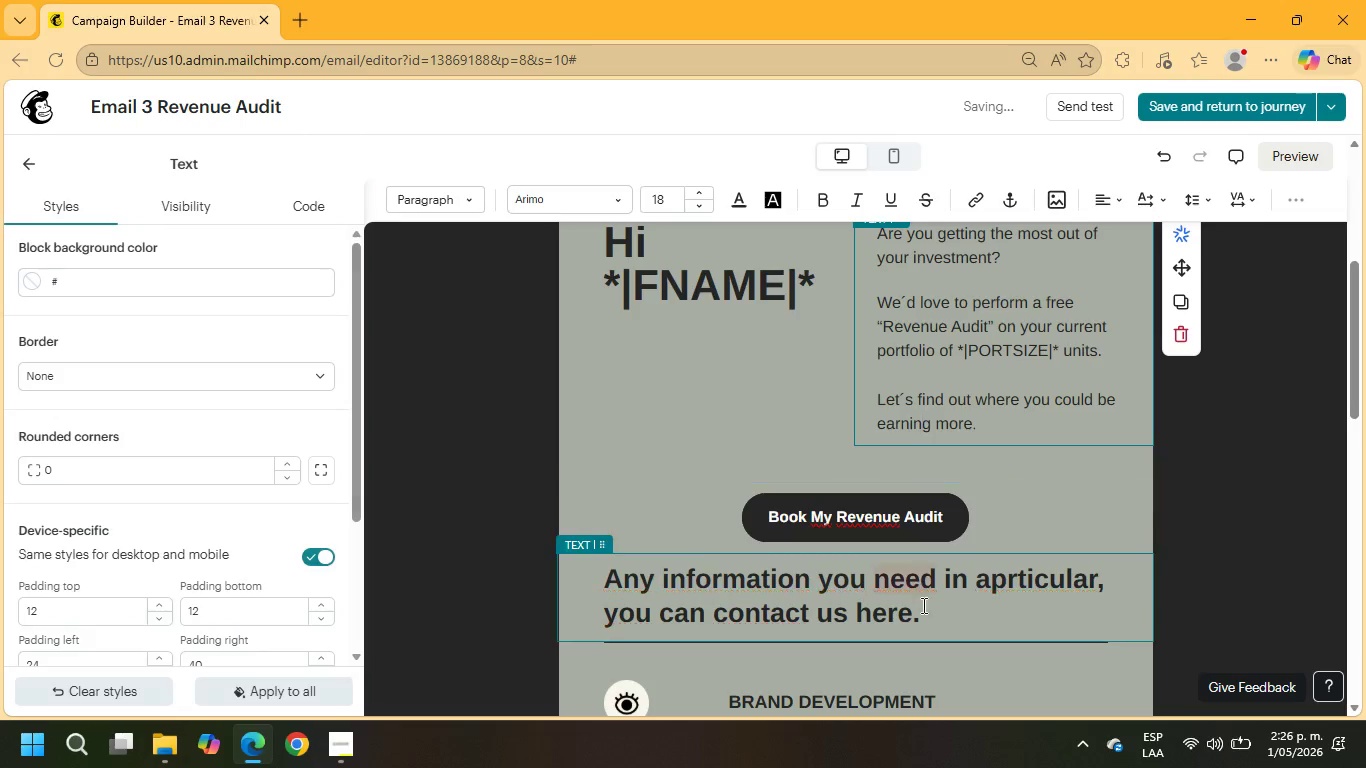 
left_click_drag(start_coordinate=[930, 618], to_coordinate=[596, 572])
 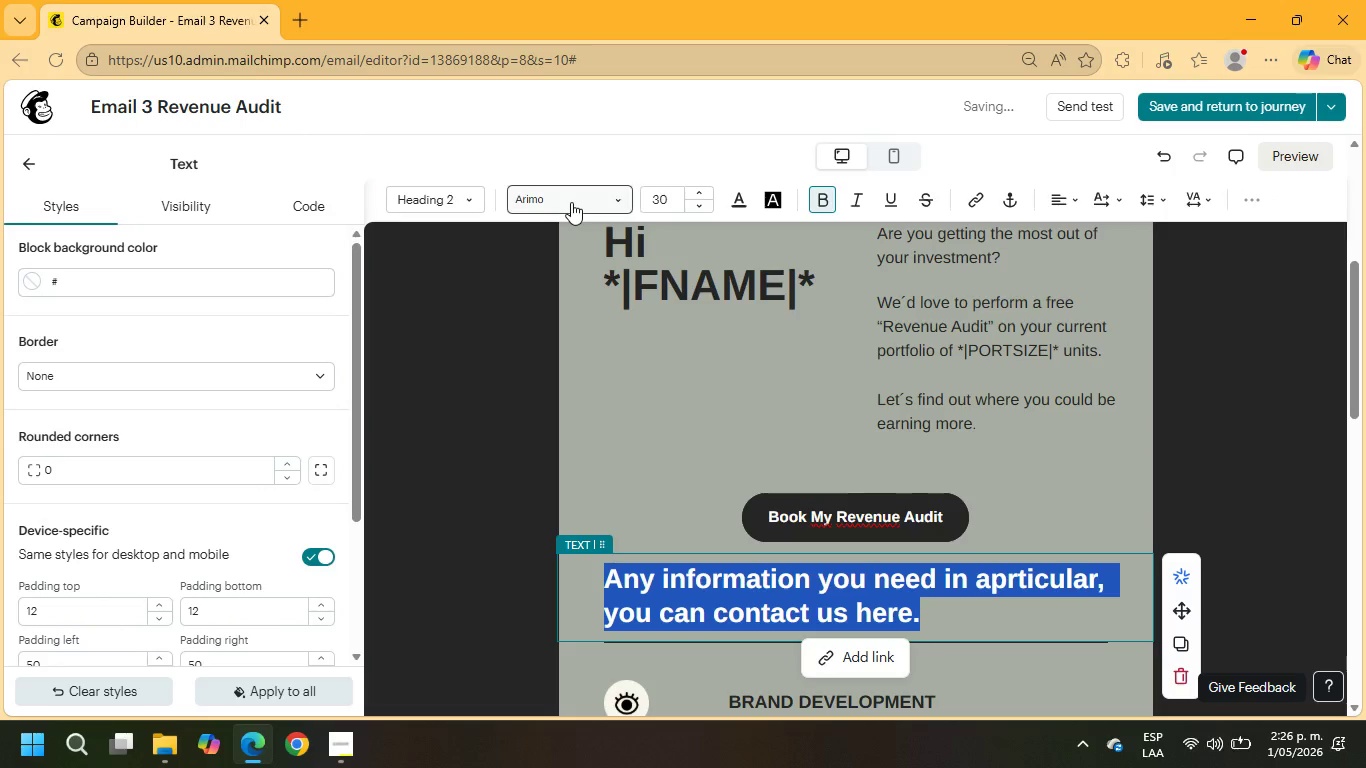 
left_click([572, 202])
 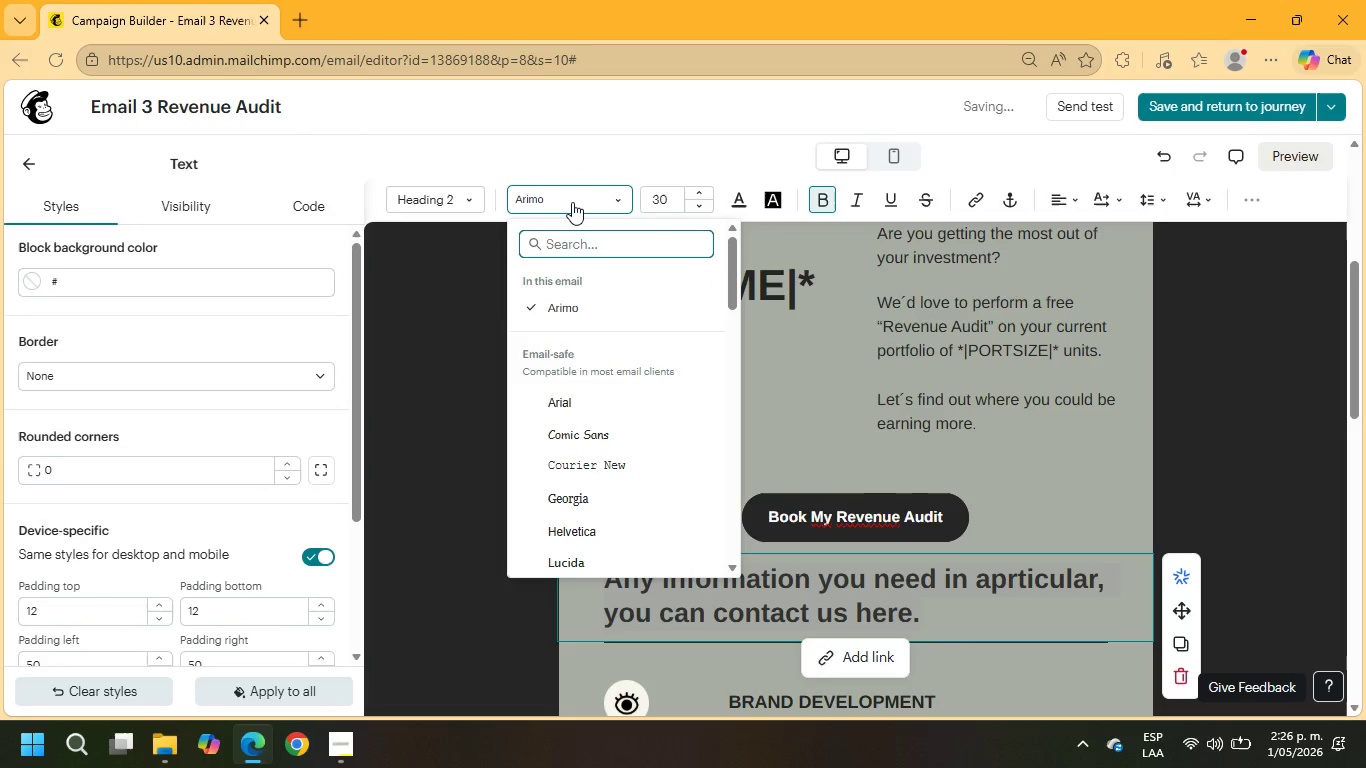 
left_click([572, 202])
 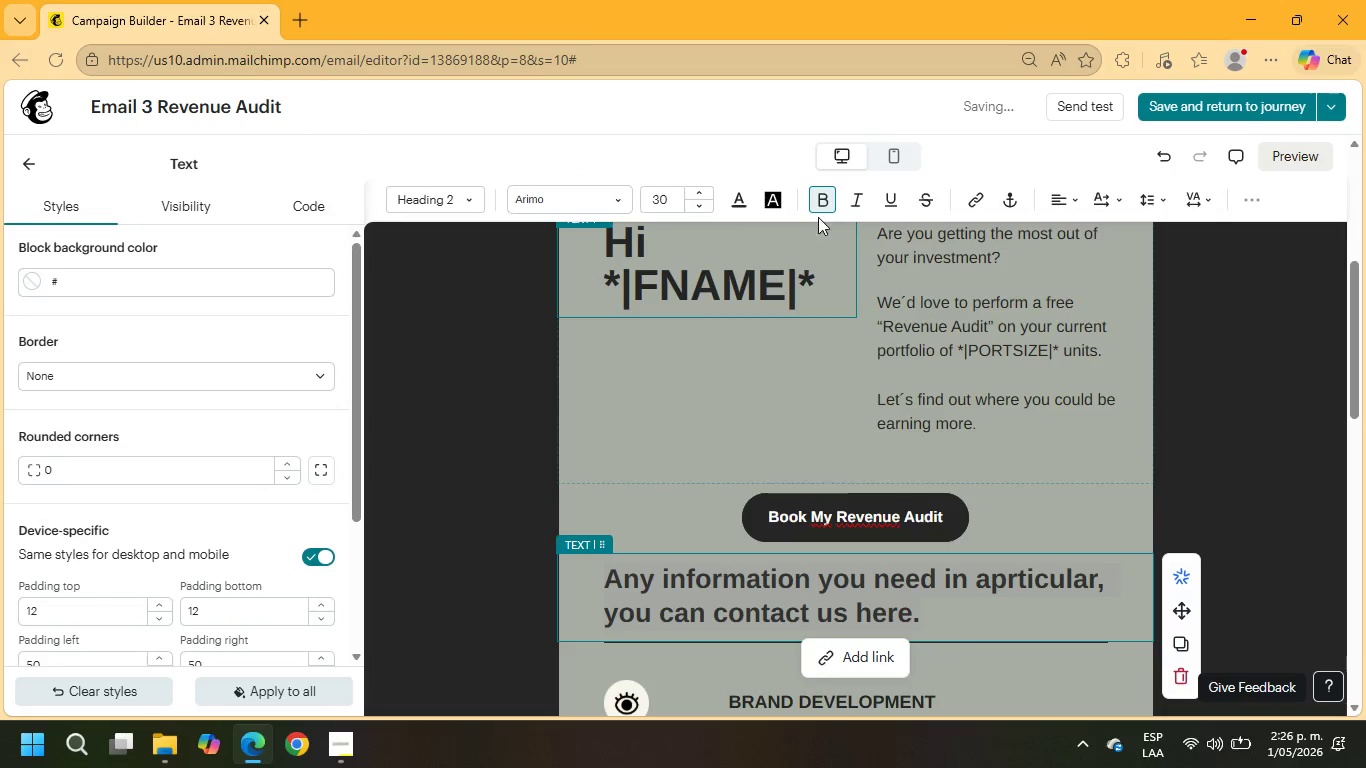 
left_click([818, 210])
 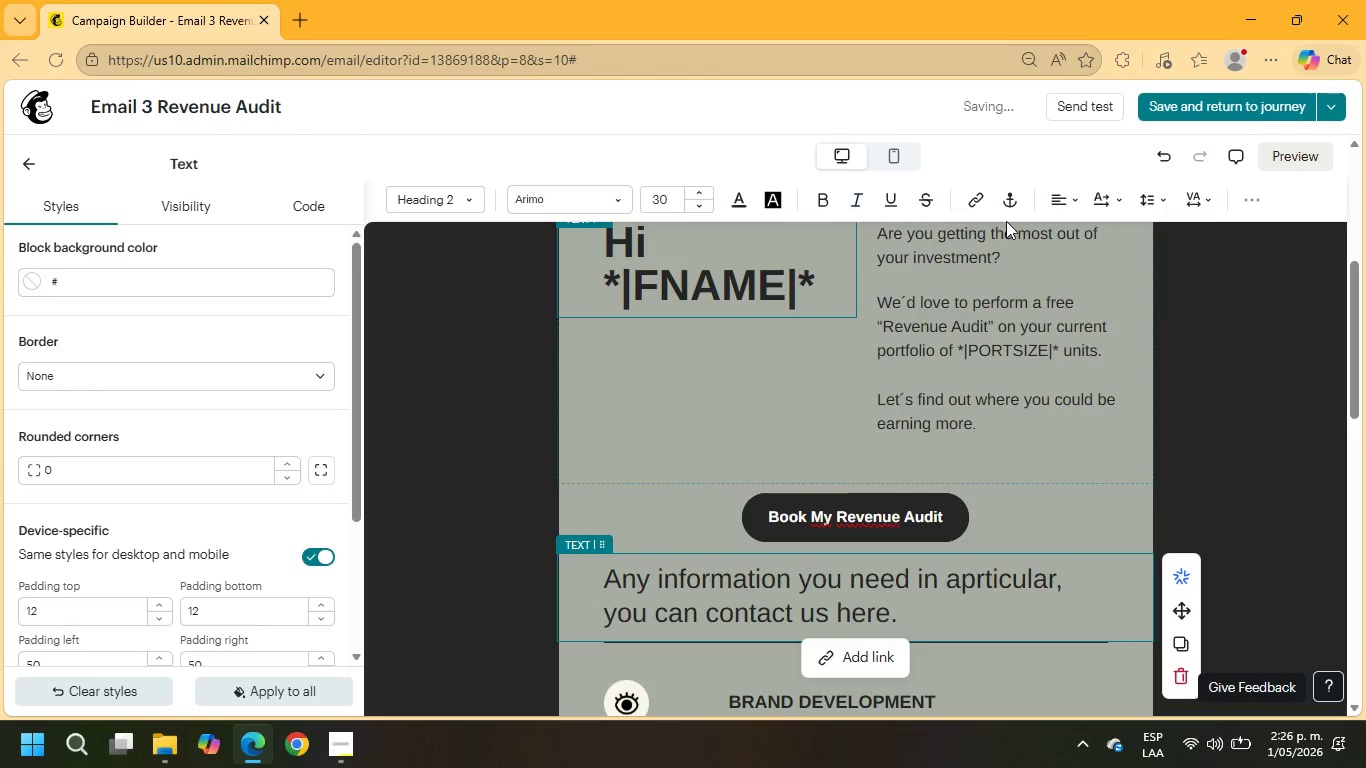 
left_click([1060, 205])
 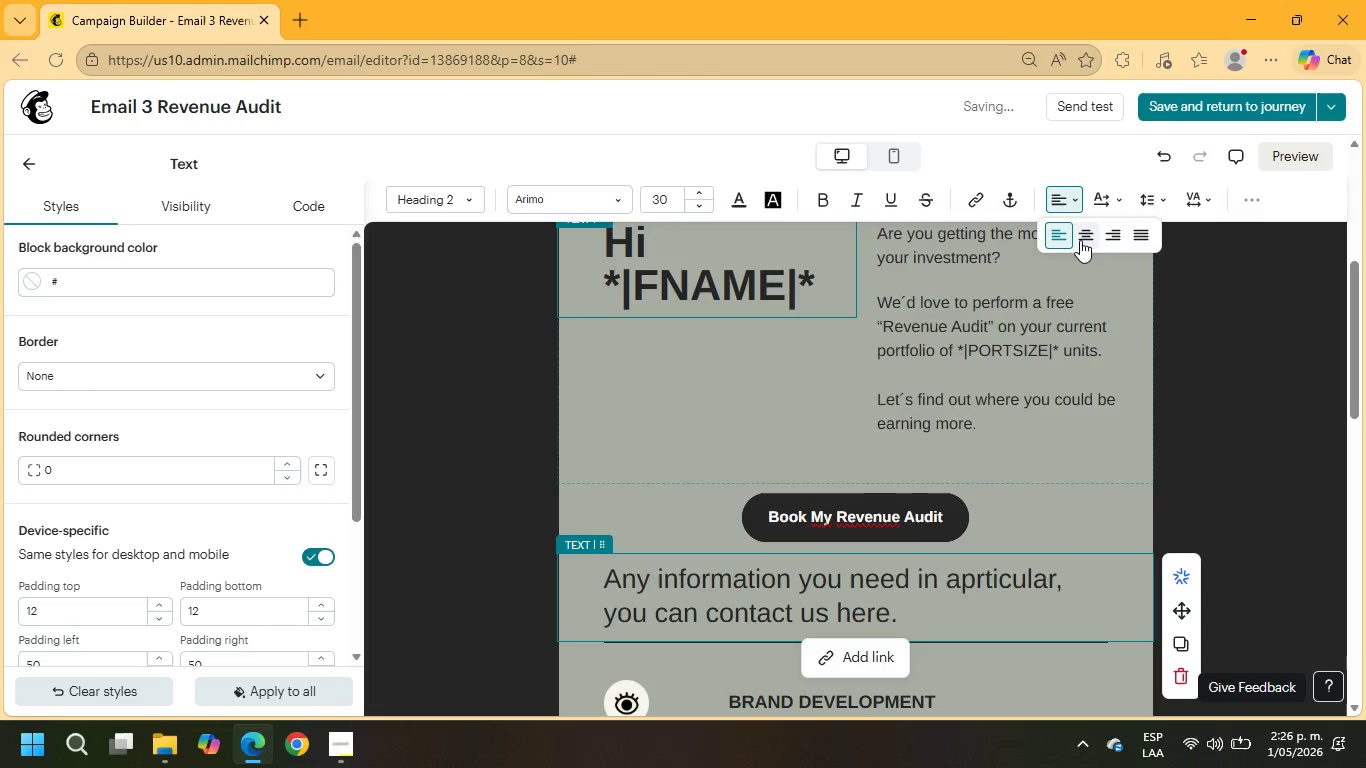 
left_click([1080, 240])
 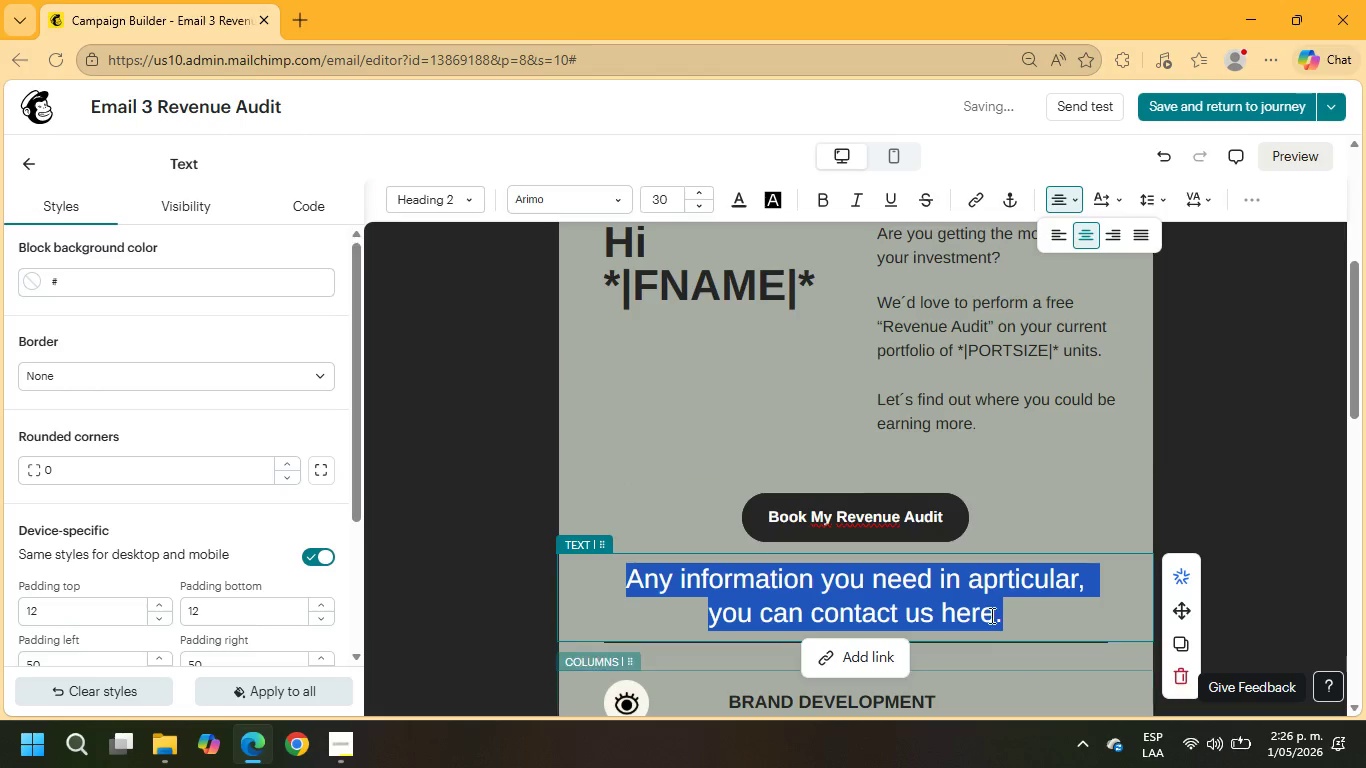 
left_click([984, 586])
 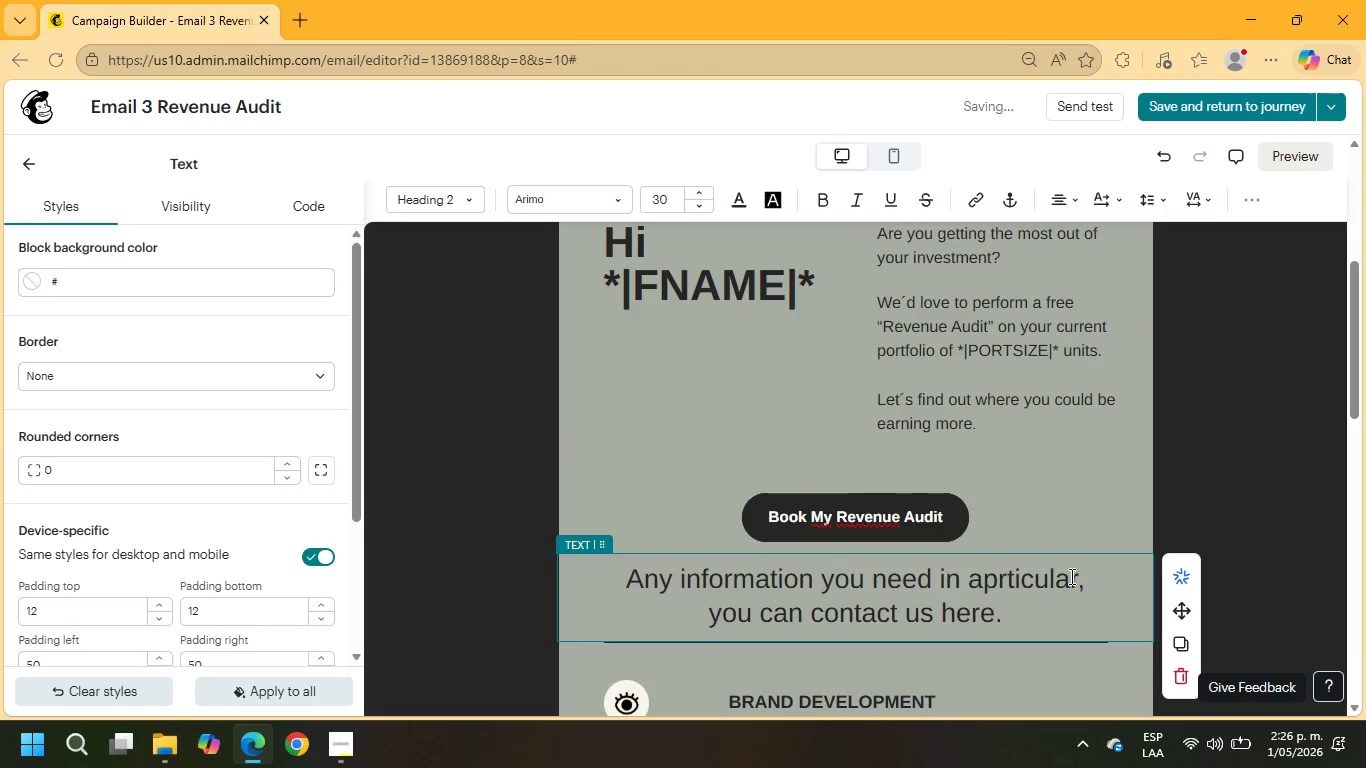 
key(Backspace)
 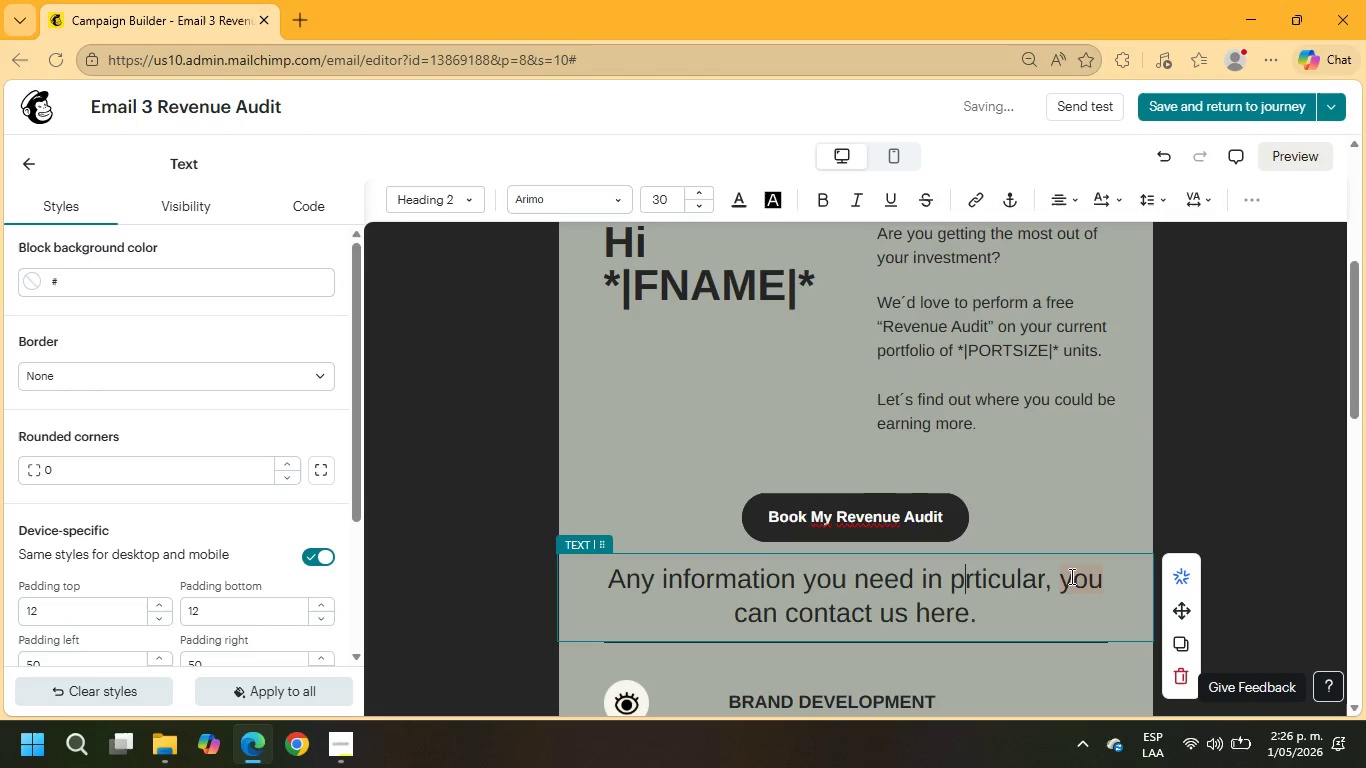 
key(ArrowRight)
 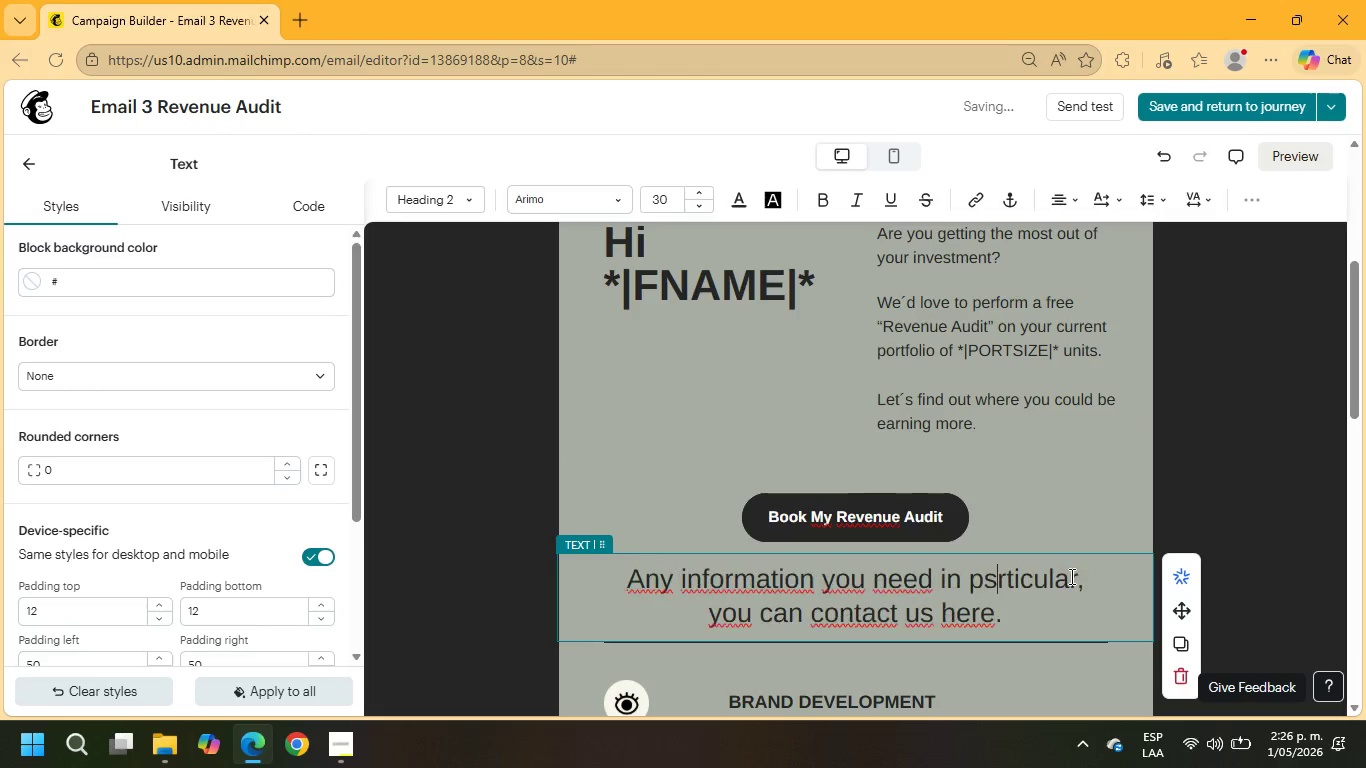 
key(S)
 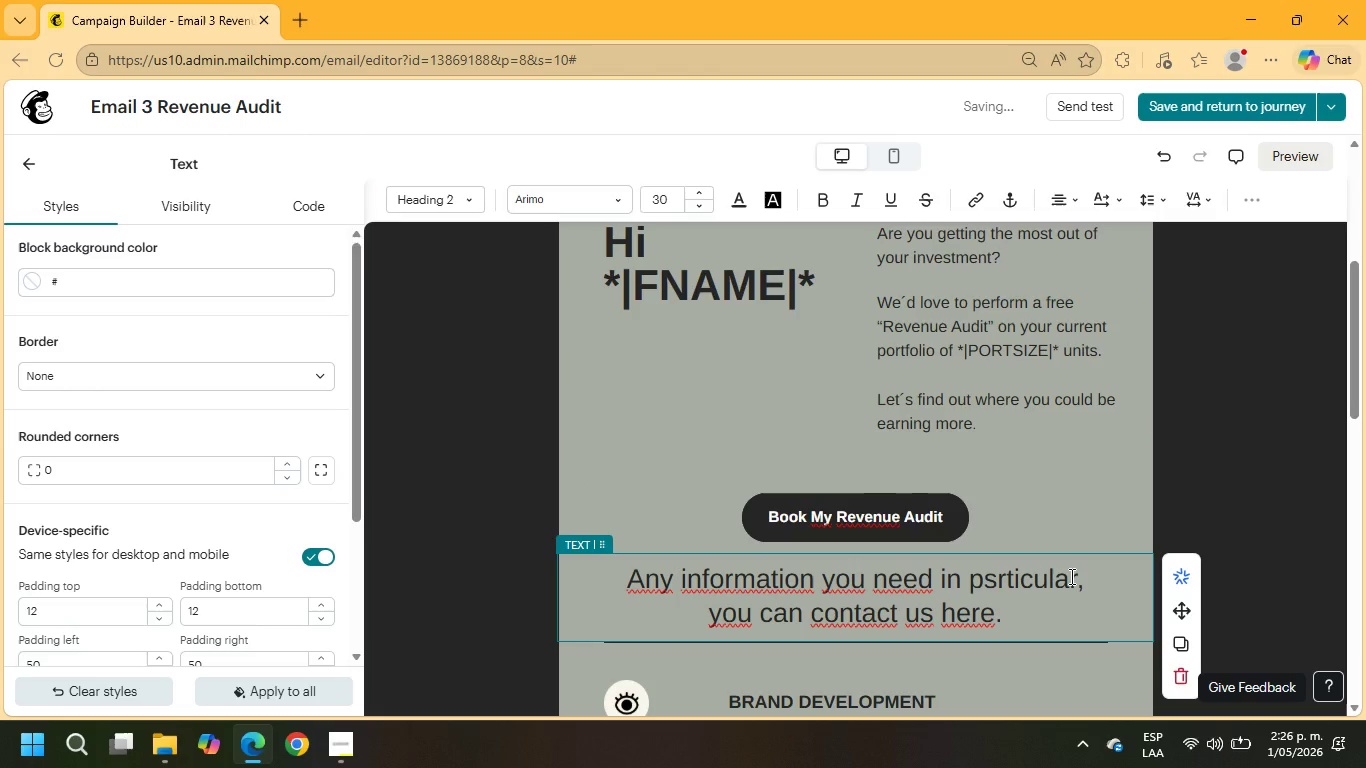 
key(Backspace)
 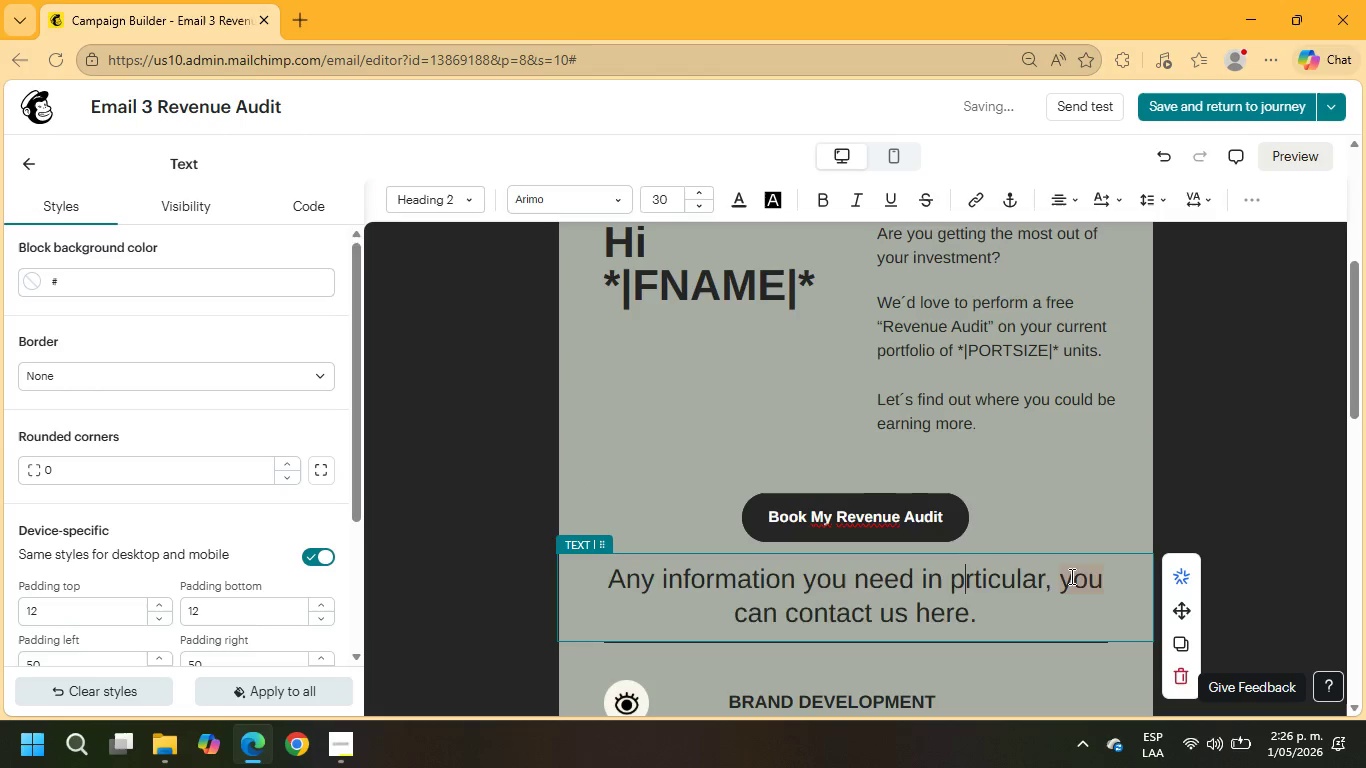 
key(A)
 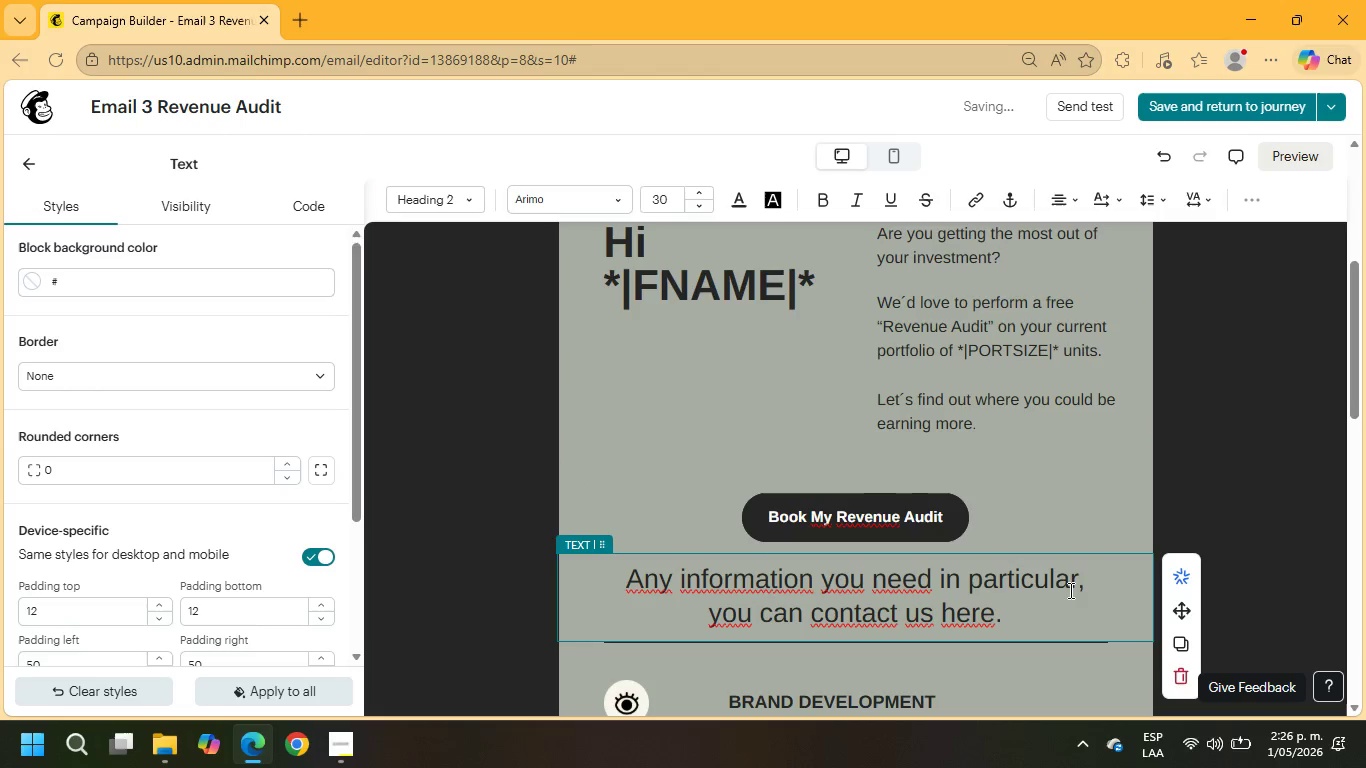 
left_click([1055, 605])
 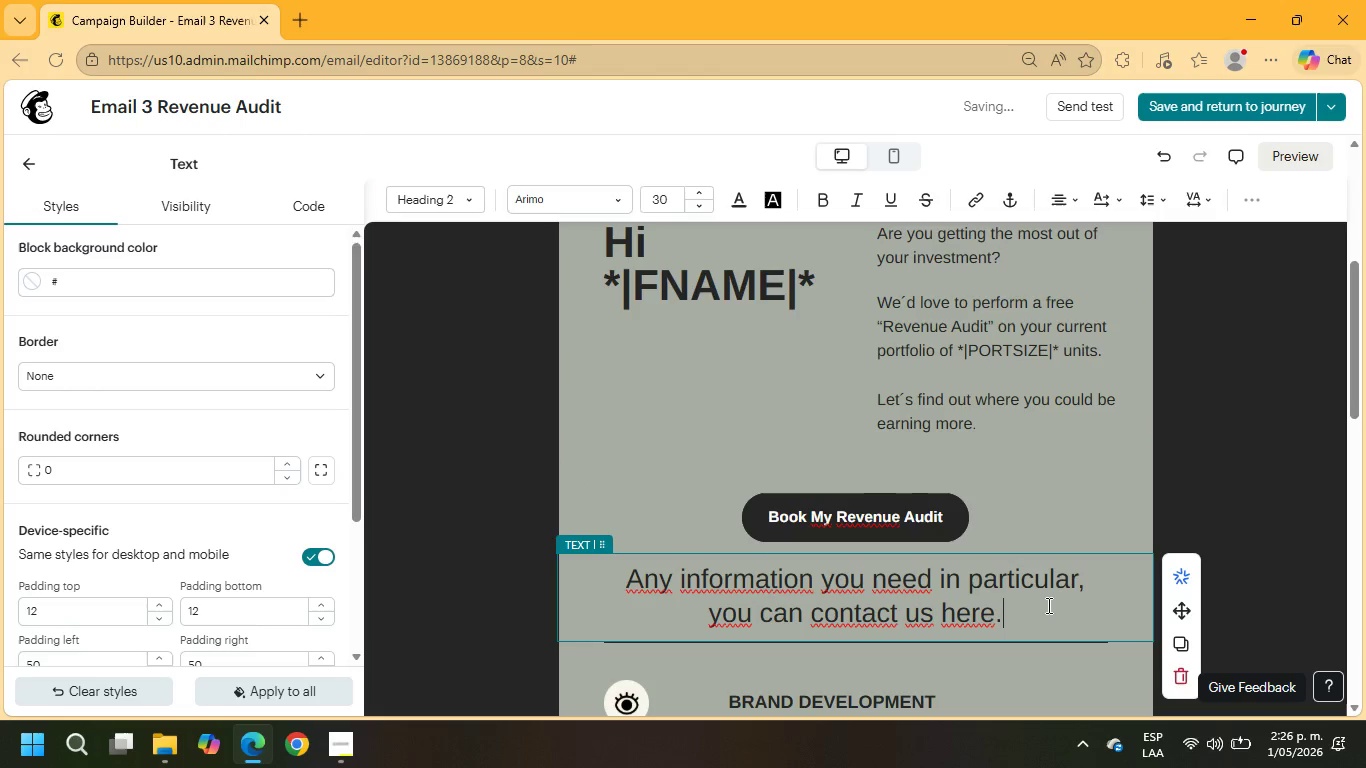 
key(Enter)
 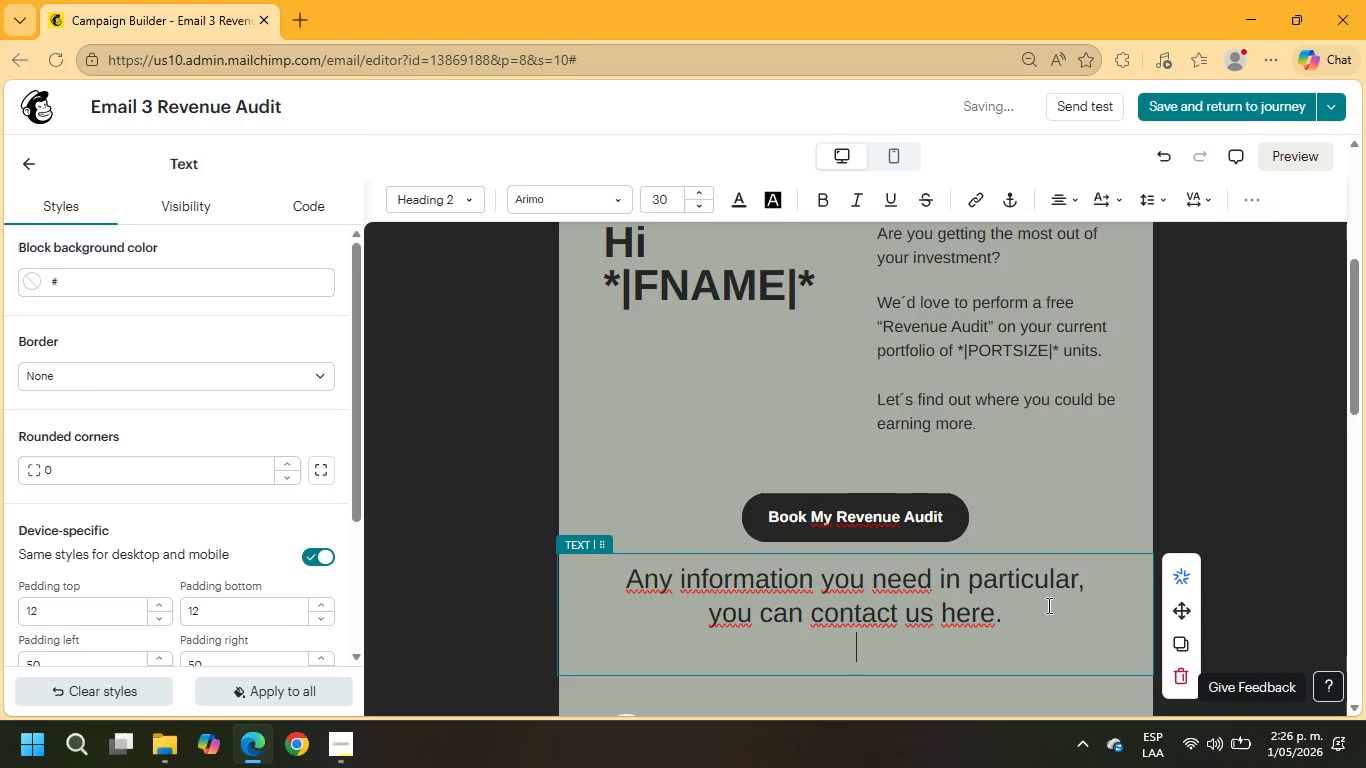 
key(Enter)
 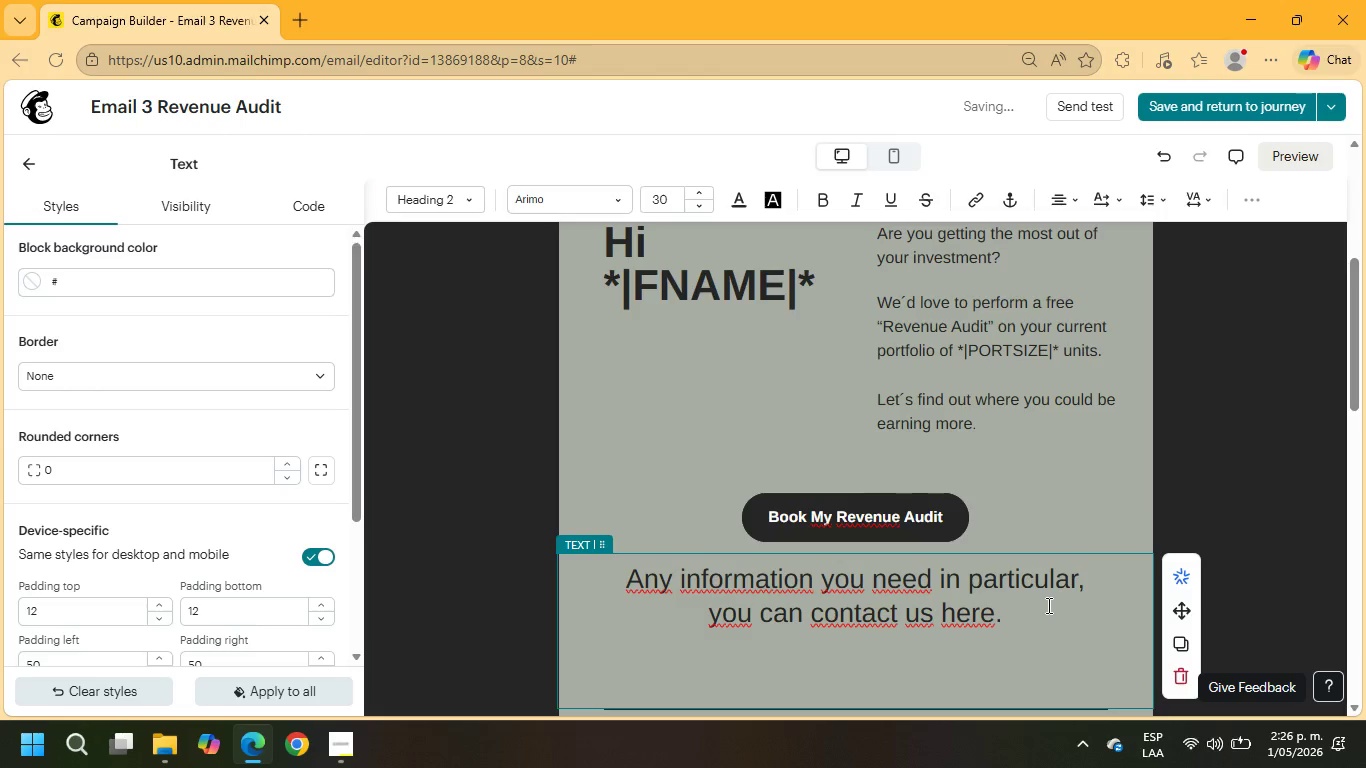 
type(-Best)
key(Backspace)
key(Backspace)
key(Backspace)
key(Backspace)
key(Backspace)
type(Best regards)
 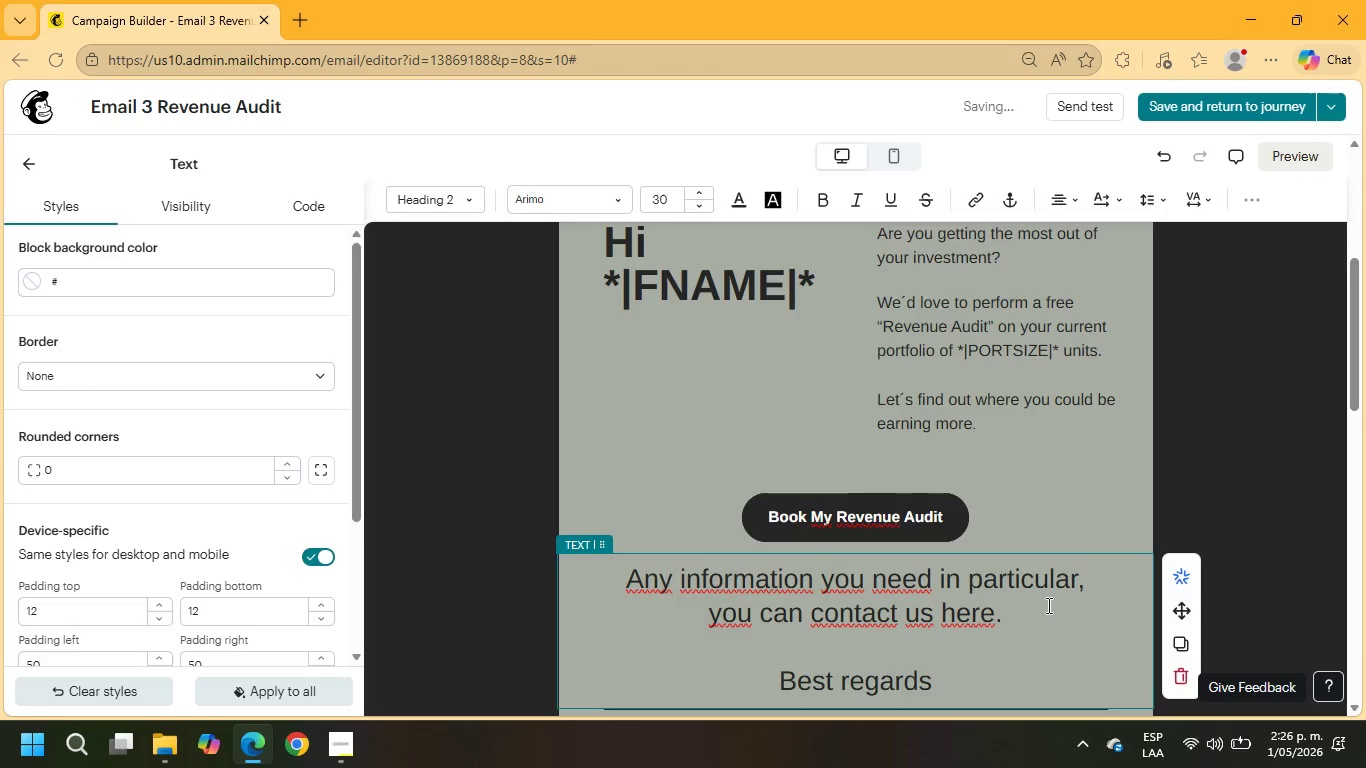 
key(Enter)
 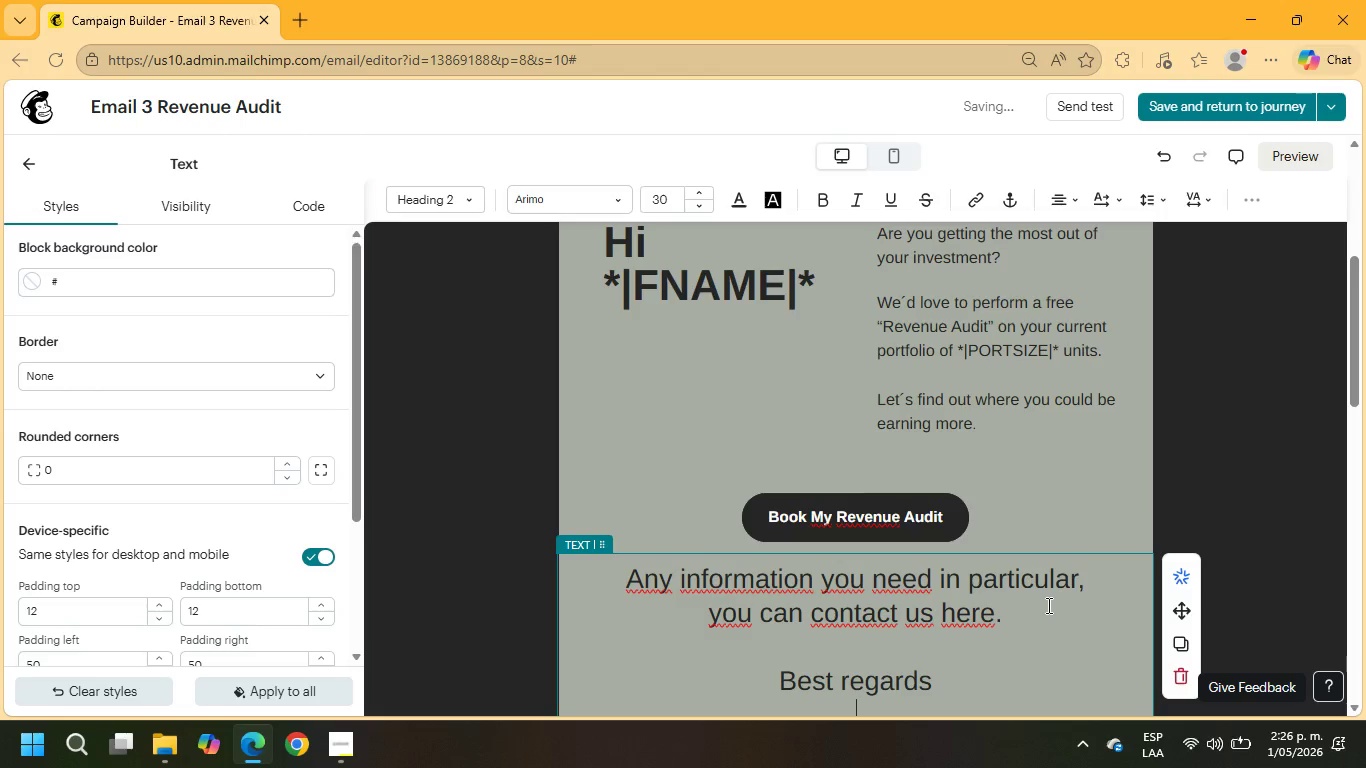 
type(-HighPoint Property Management)
 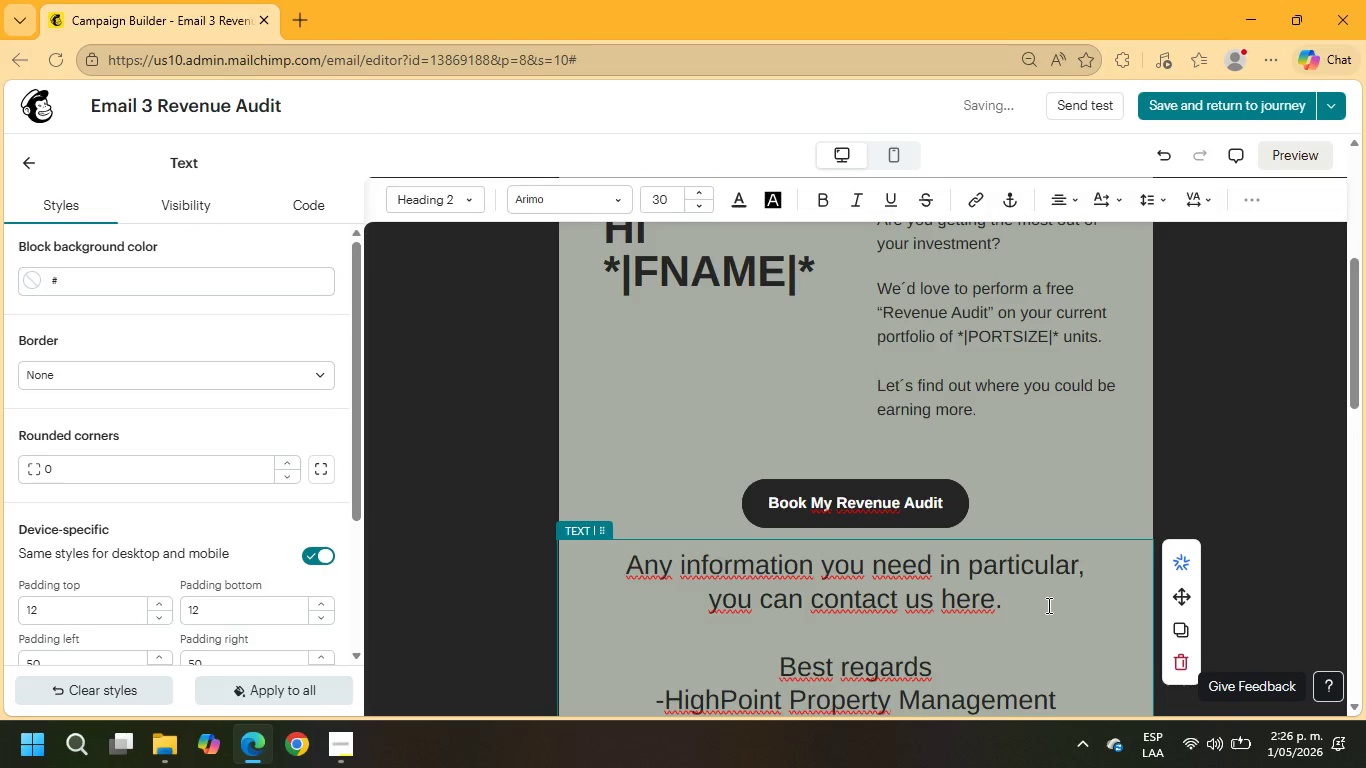 
left_click_drag(start_coordinate=[1022, 609], to_coordinate=[432, 506])
 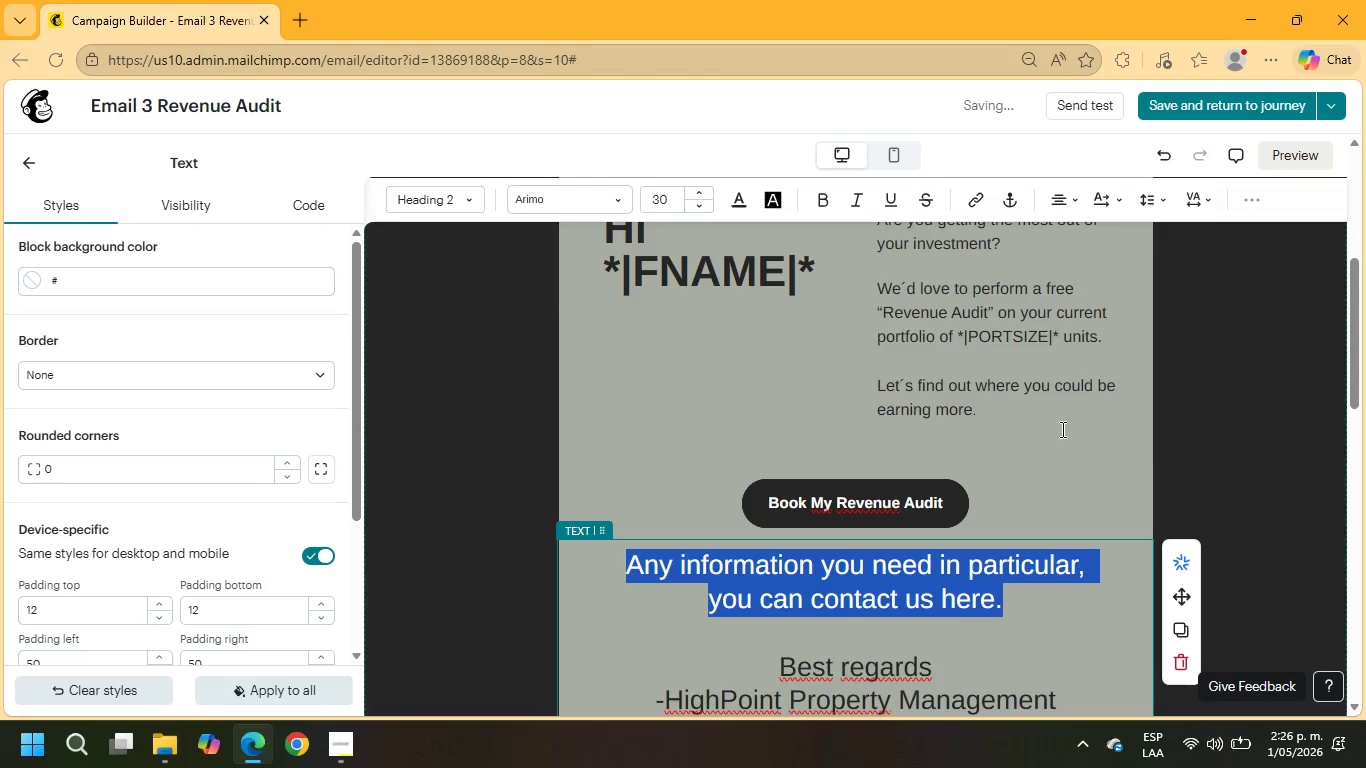 
scroll: coordinate [1071, 431], scroll_direction: none, amount: 0.0
 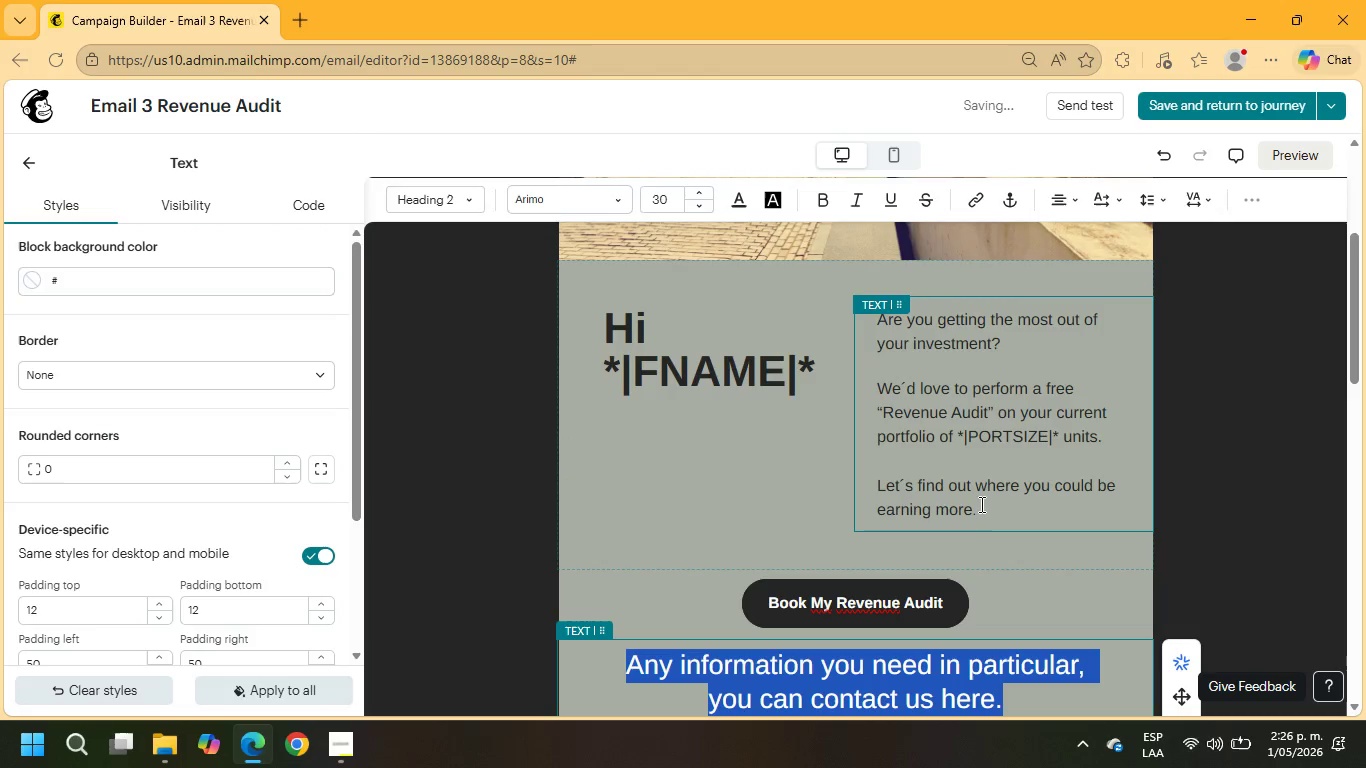 
left_click_drag(start_coordinate=[980, 506], to_coordinate=[876, 308])
 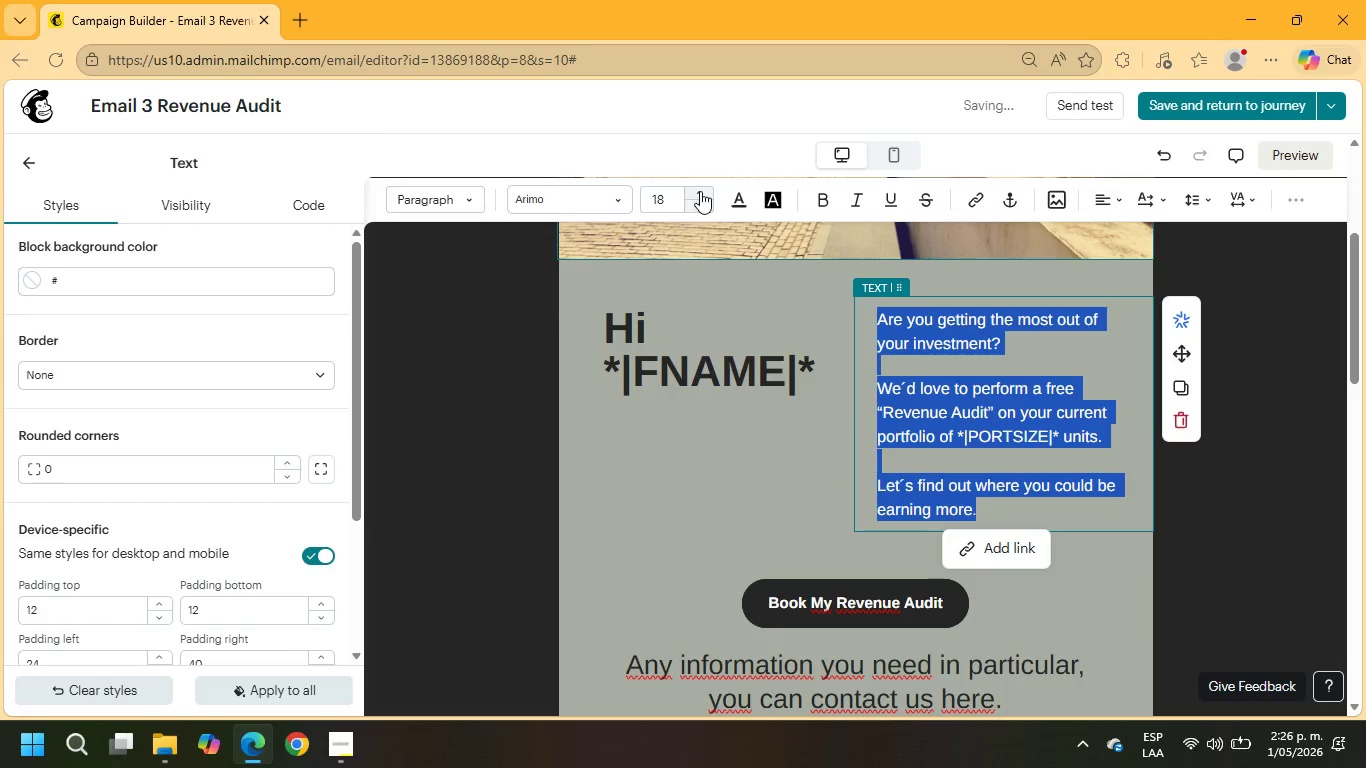 
left_click([701, 191])
 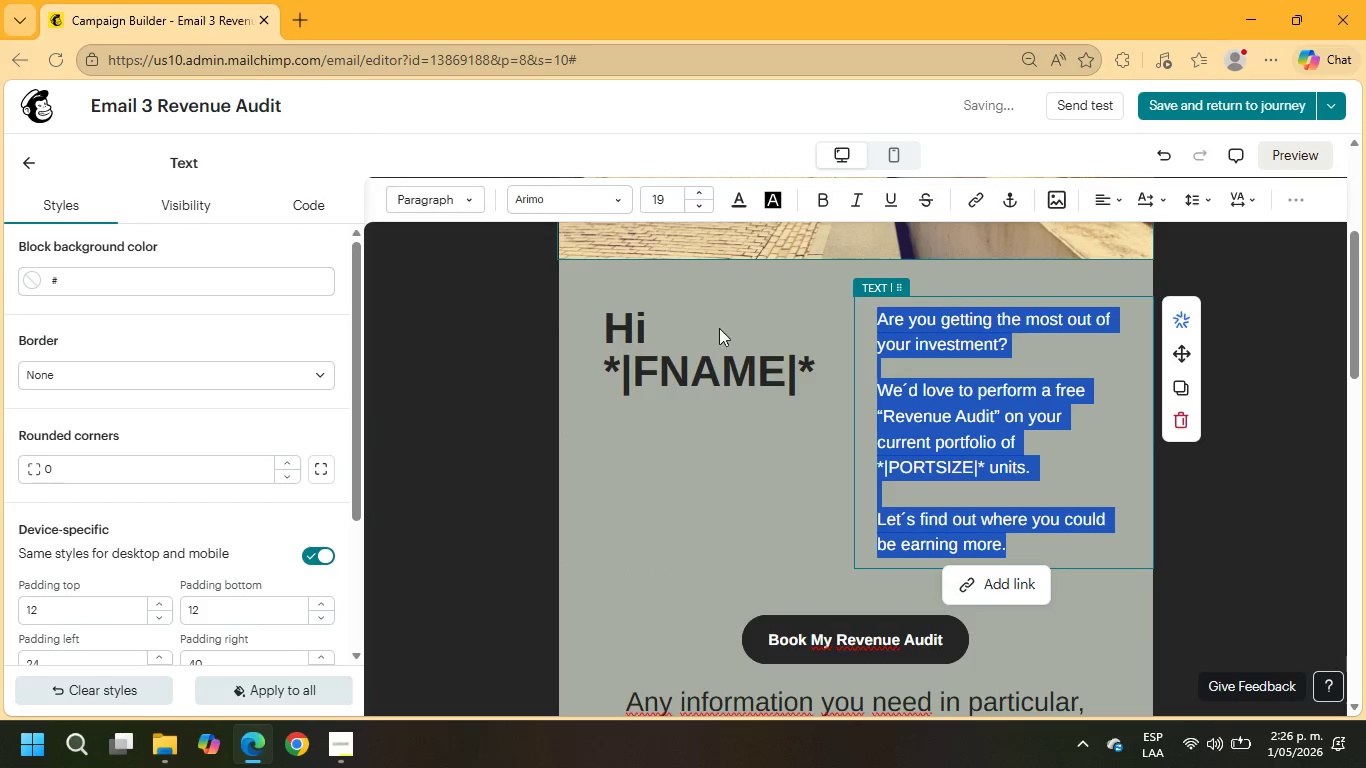 
left_click([762, 395])
 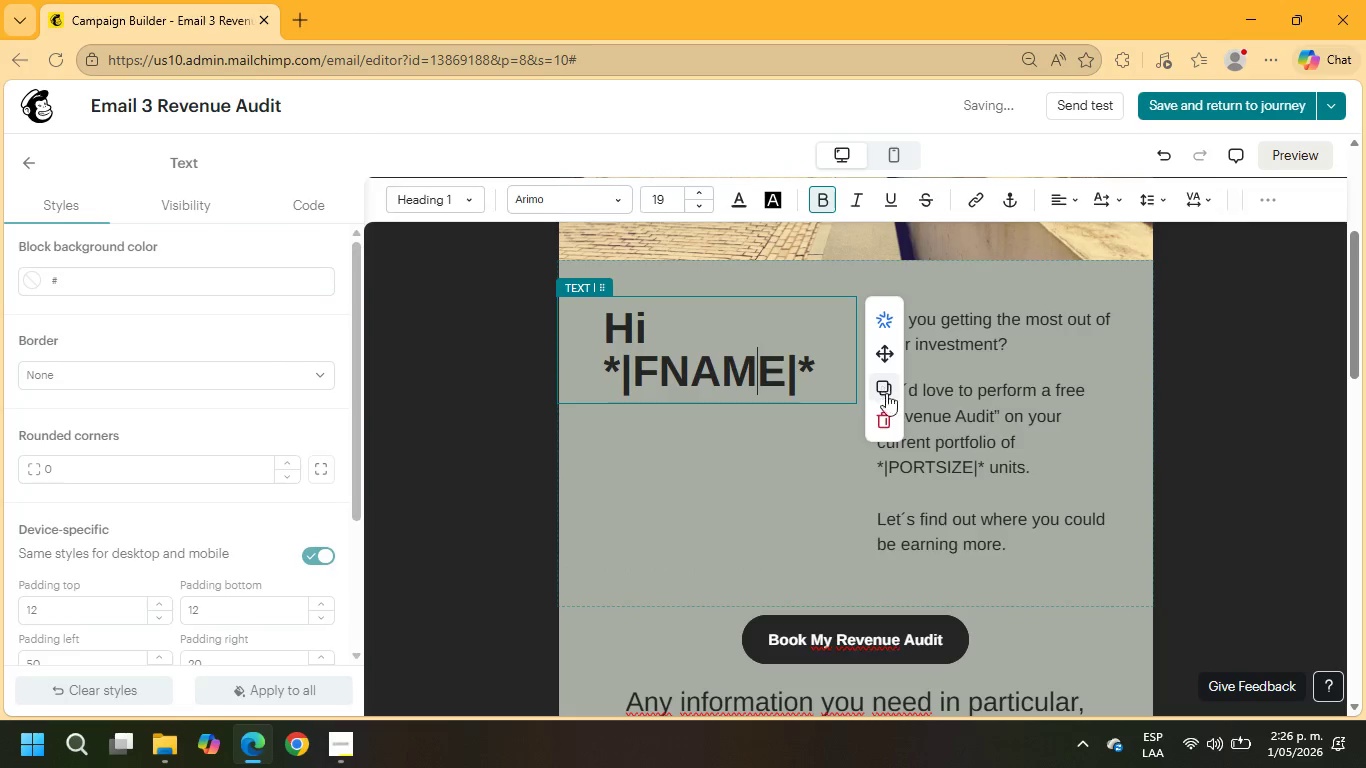 
scroll: coordinate [899, 407], scroll_direction: down, amount: 1.0
 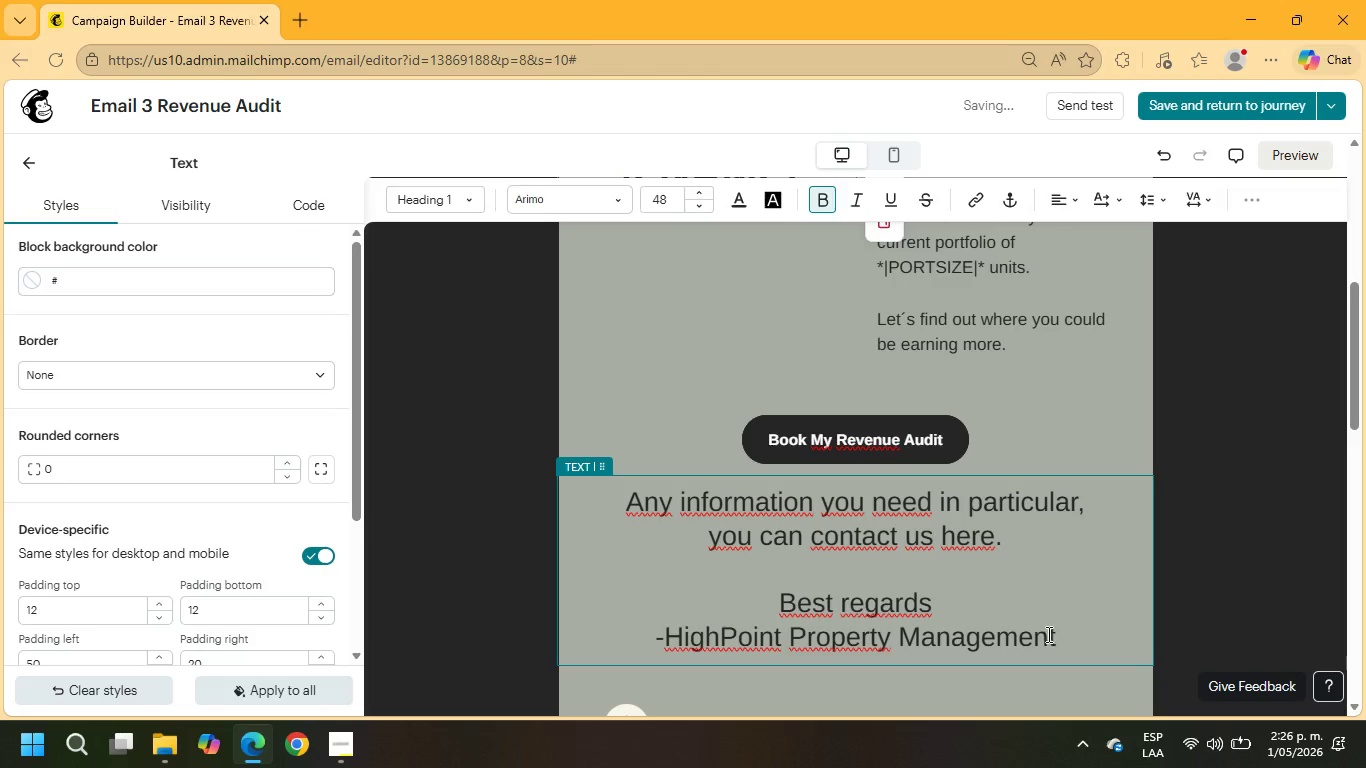 
left_click_drag(start_coordinate=[1056, 638], to_coordinate=[624, 497])
 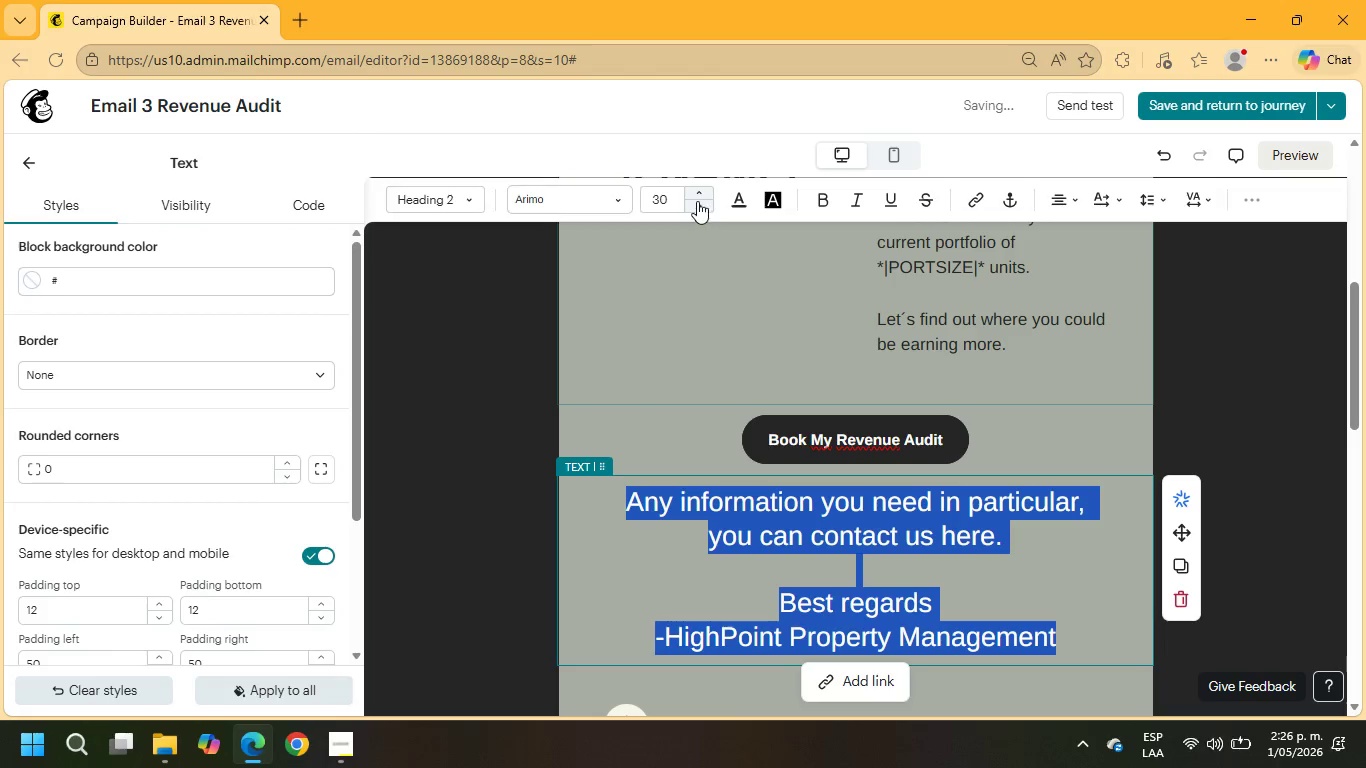 
left_click([684, 201])
 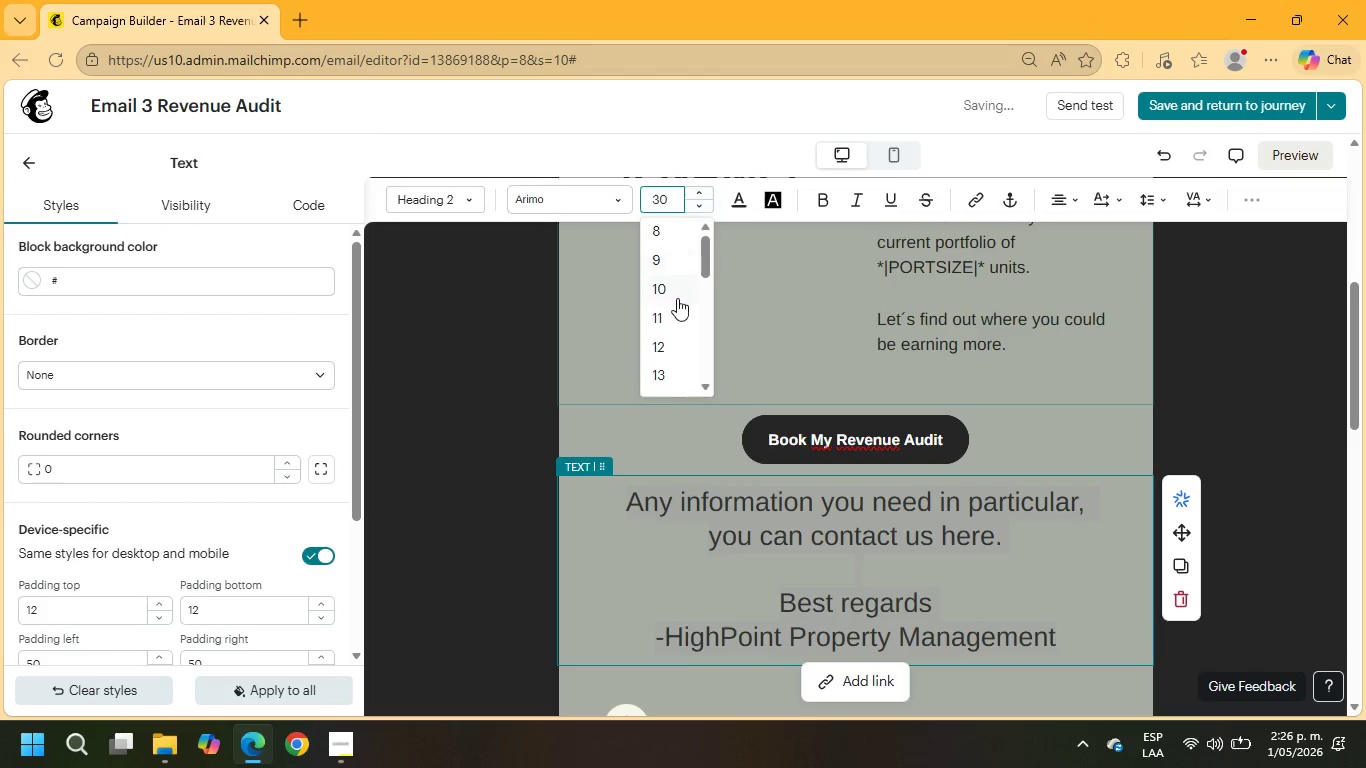 
scroll: coordinate [677, 301], scroll_direction: down, amount: 1.0
 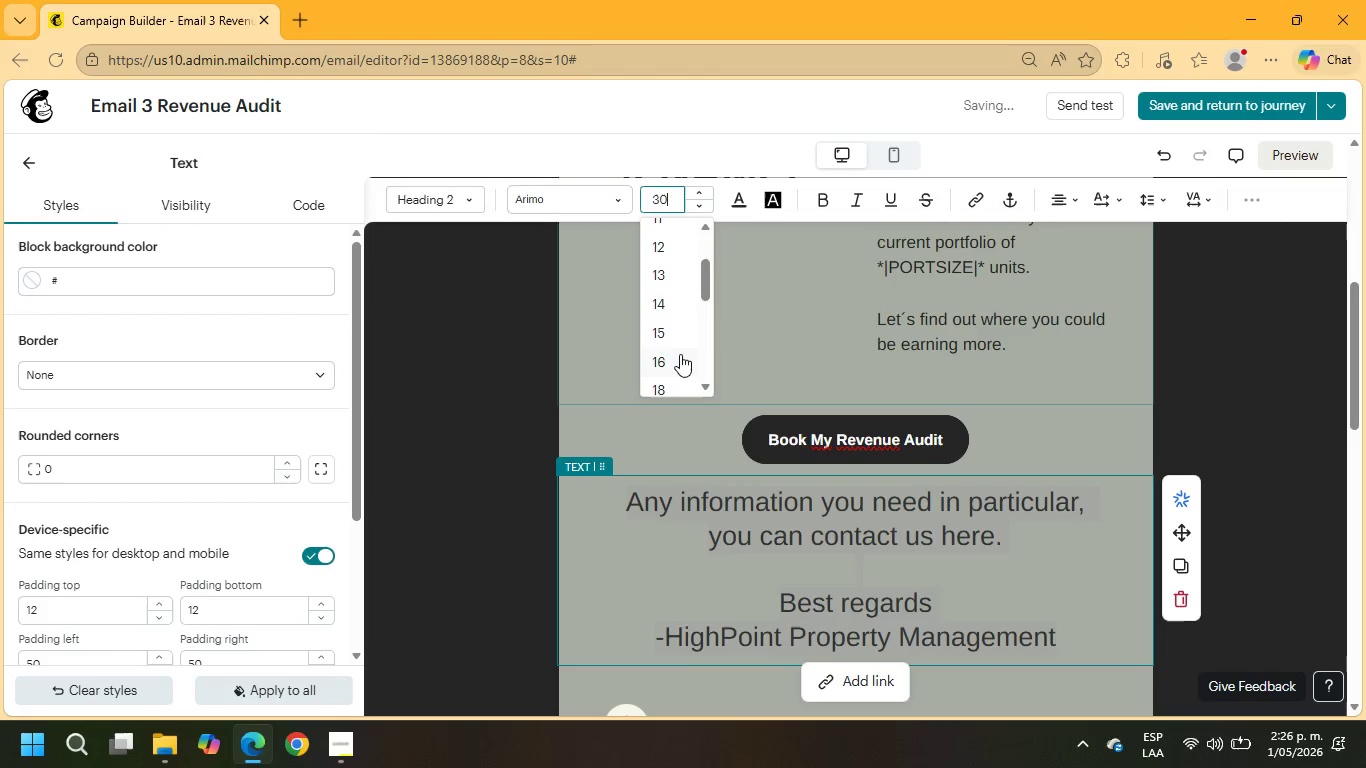 
left_click([680, 354])
 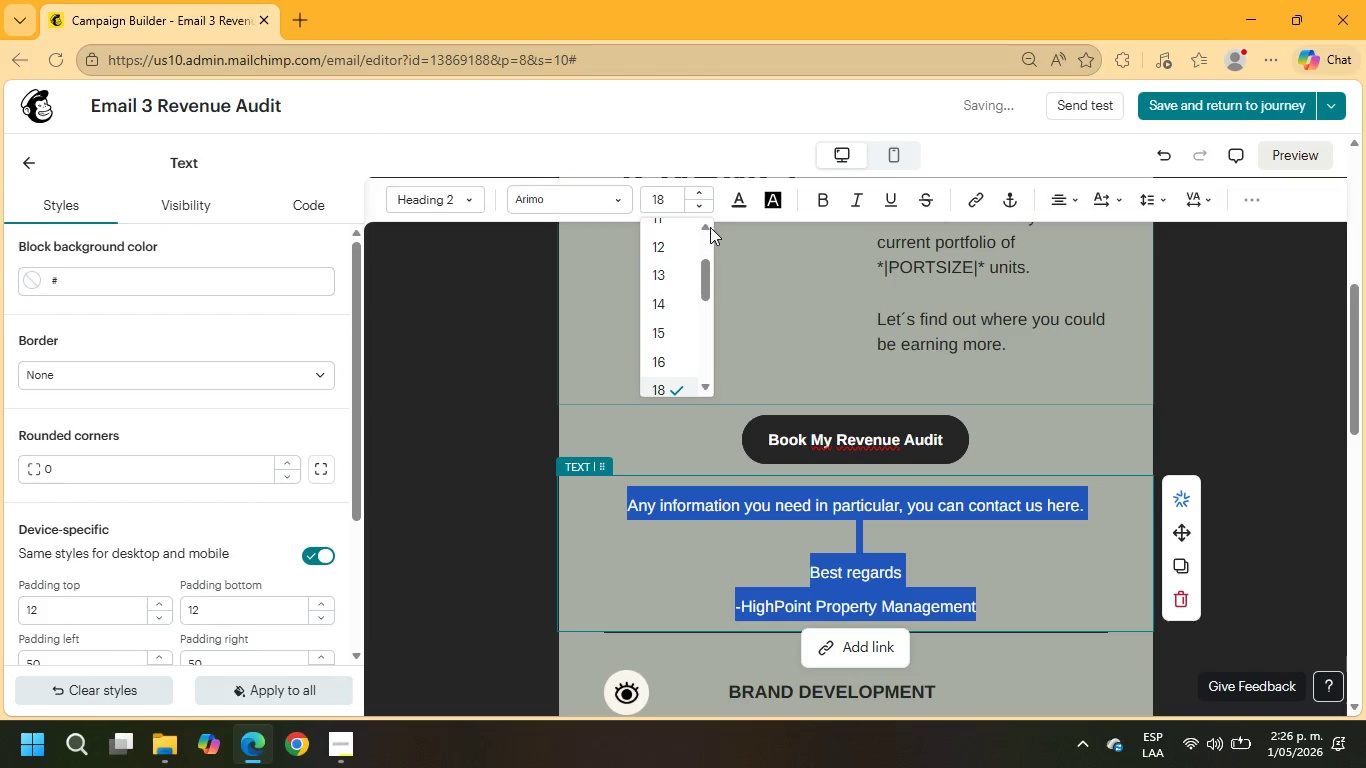 
left_click([698, 194])
 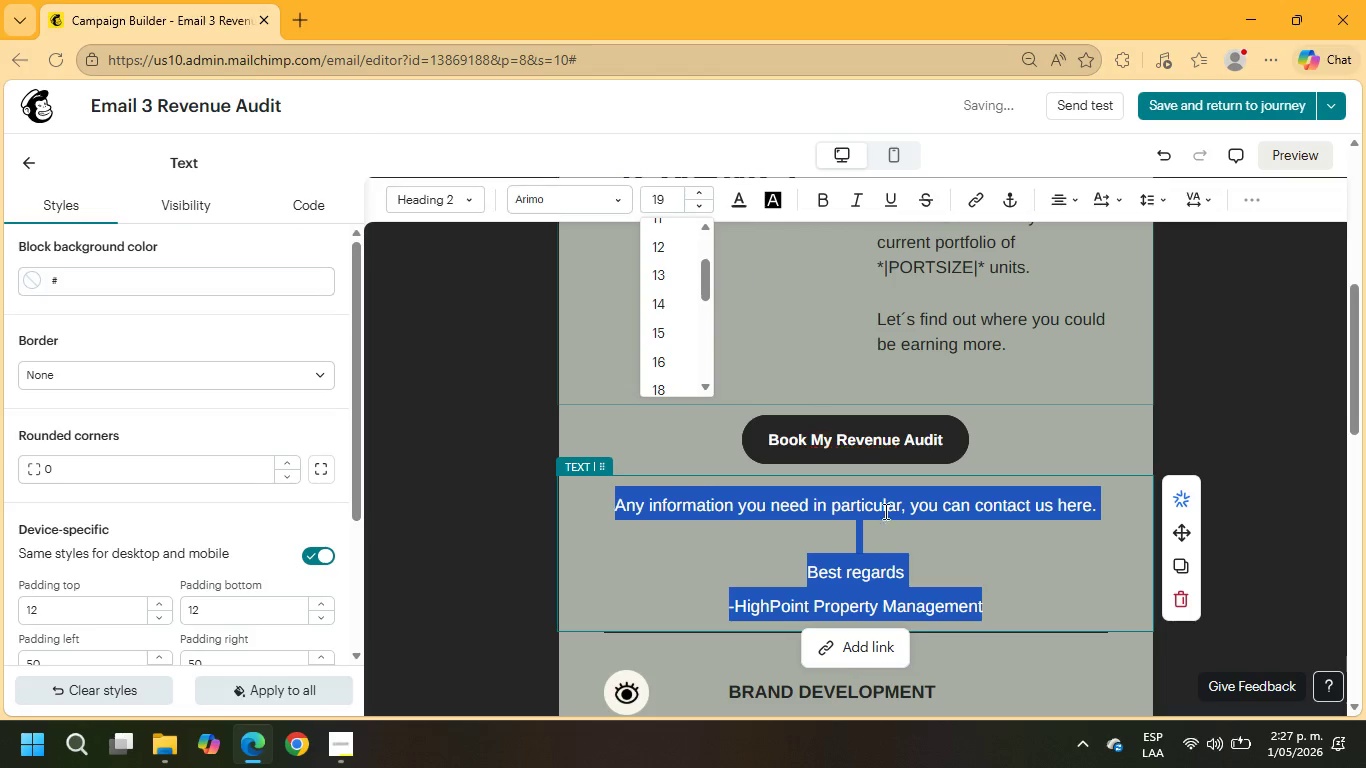 
left_click([939, 587])
 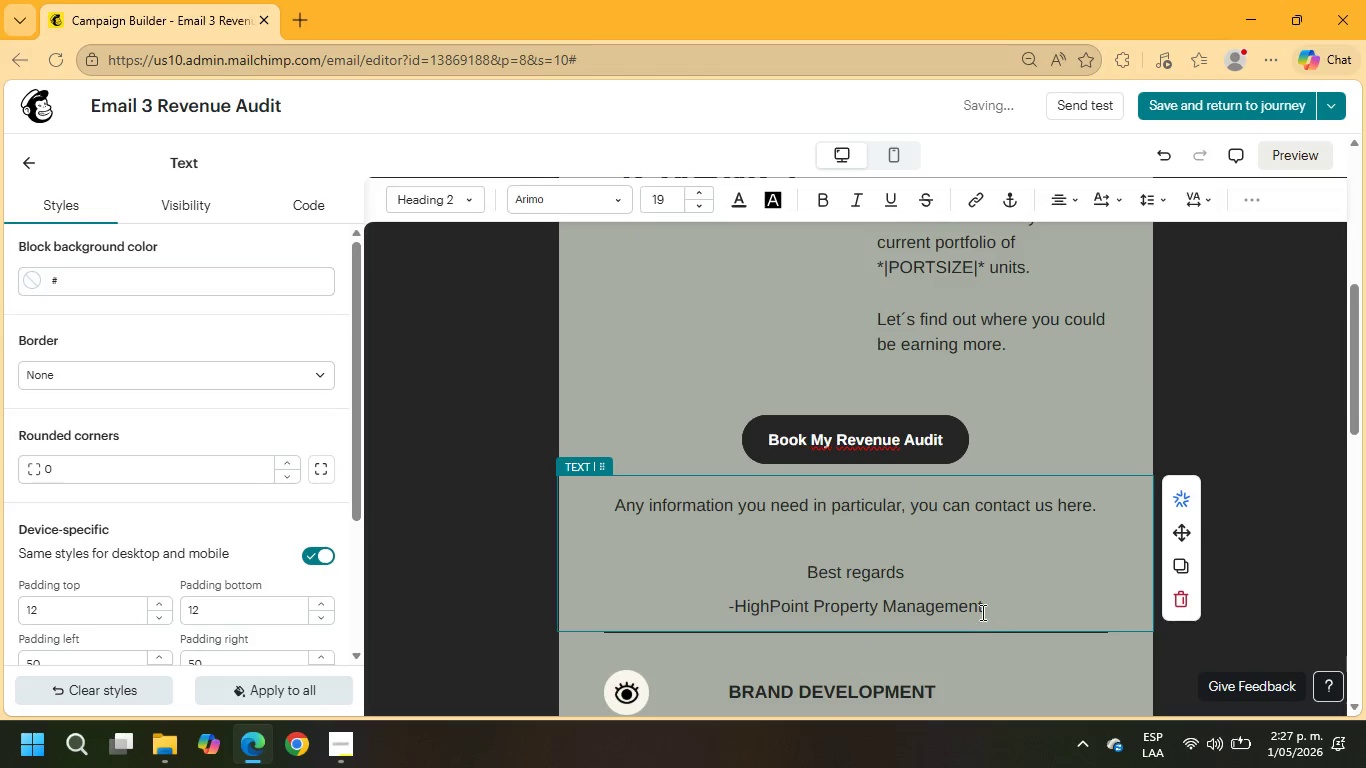 
left_click_drag(start_coordinate=[984, 612], to_coordinate=[768, 560])
 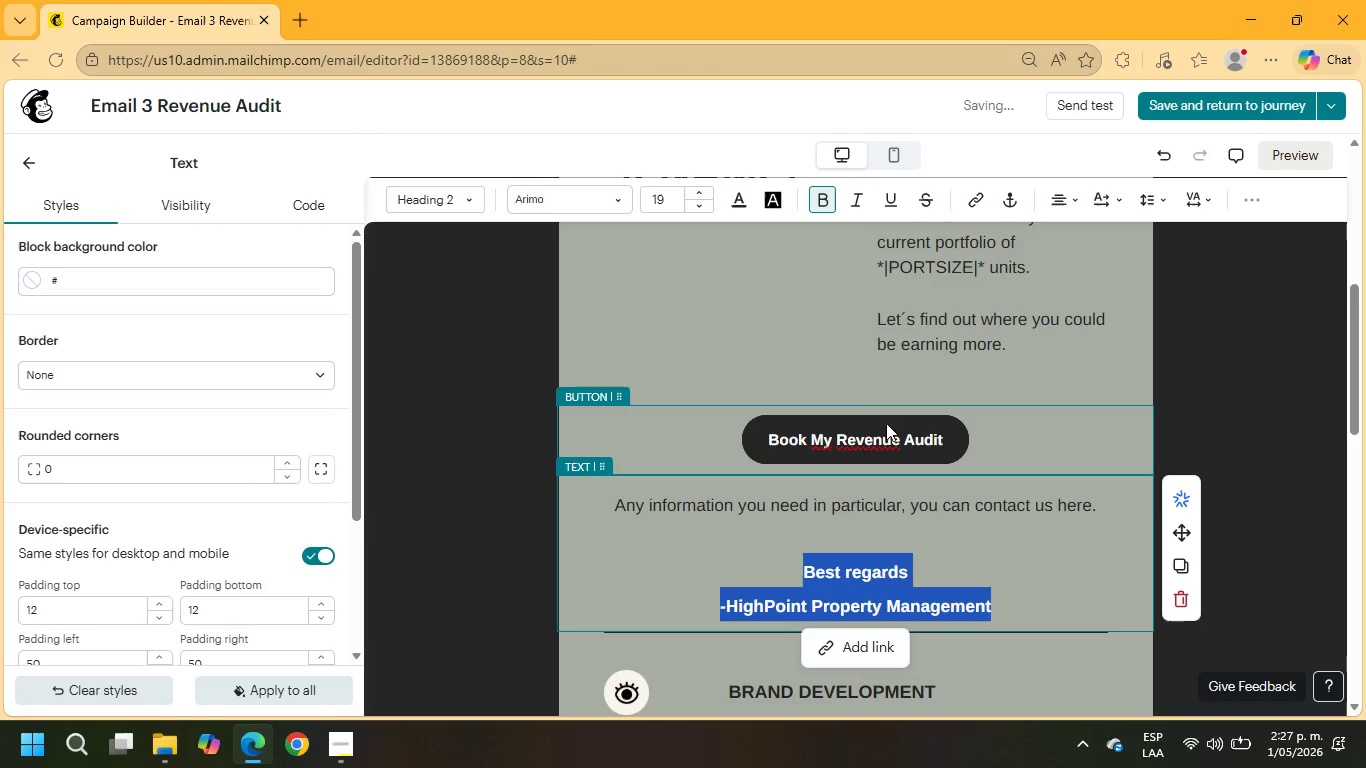 
scroll: coordinate [1151, 516], scroll_direction: up, amount: 5.0
 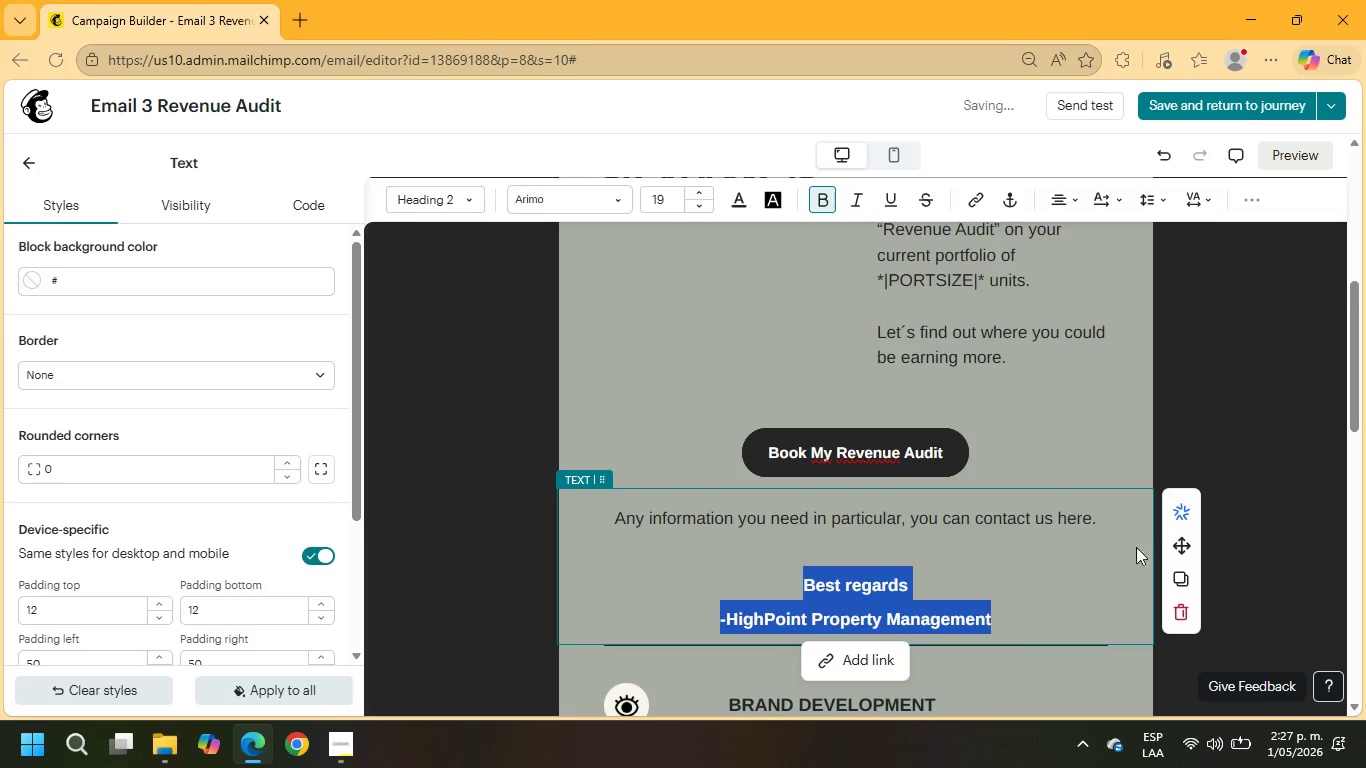 
left_click([1241, 386])
 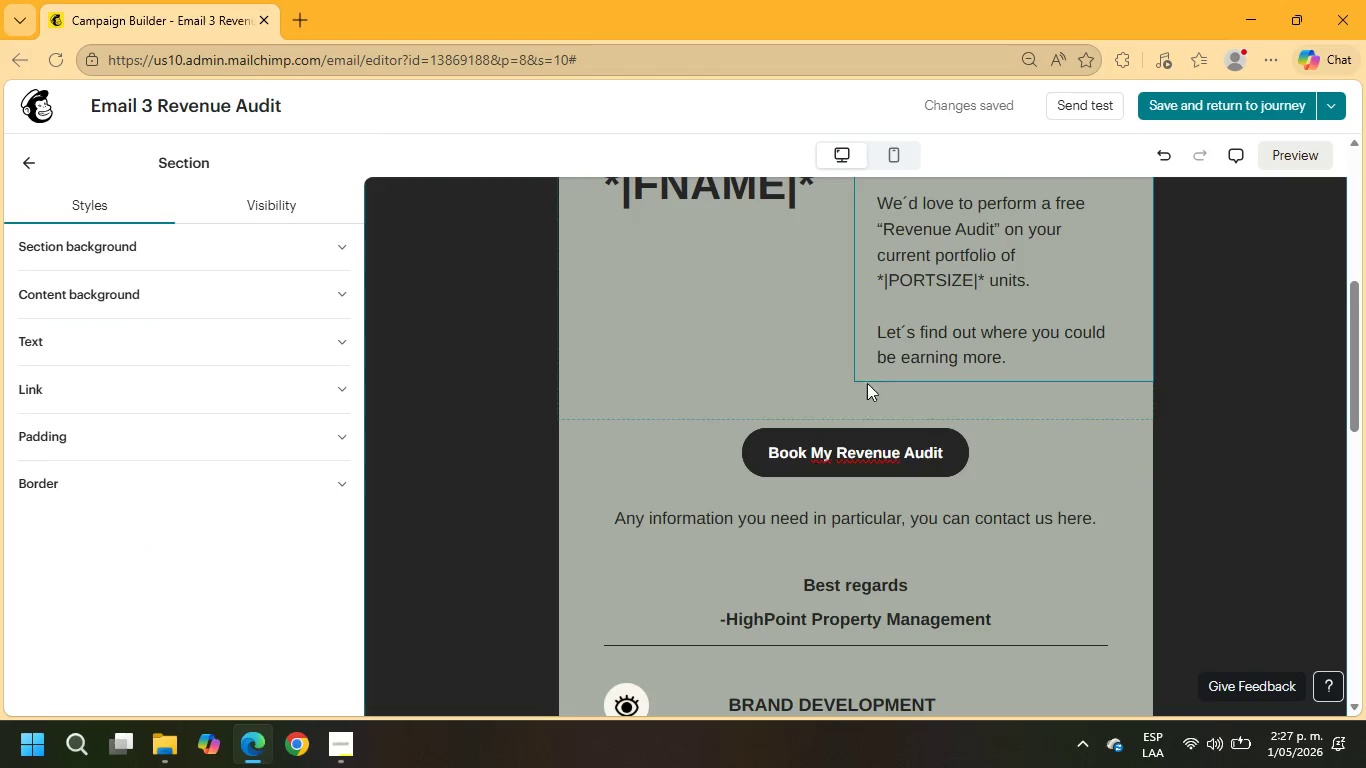 
left_click([867, 400])
 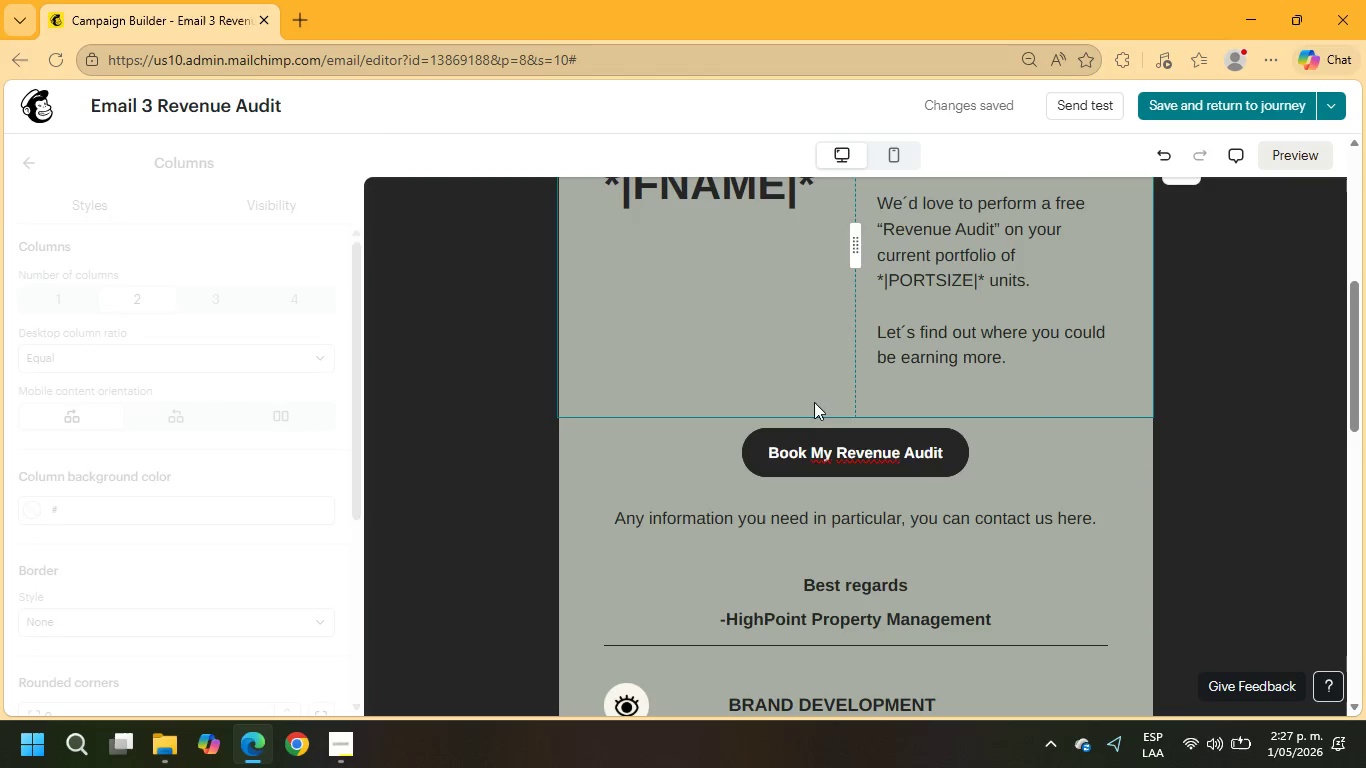 
left_click([802, 402])
 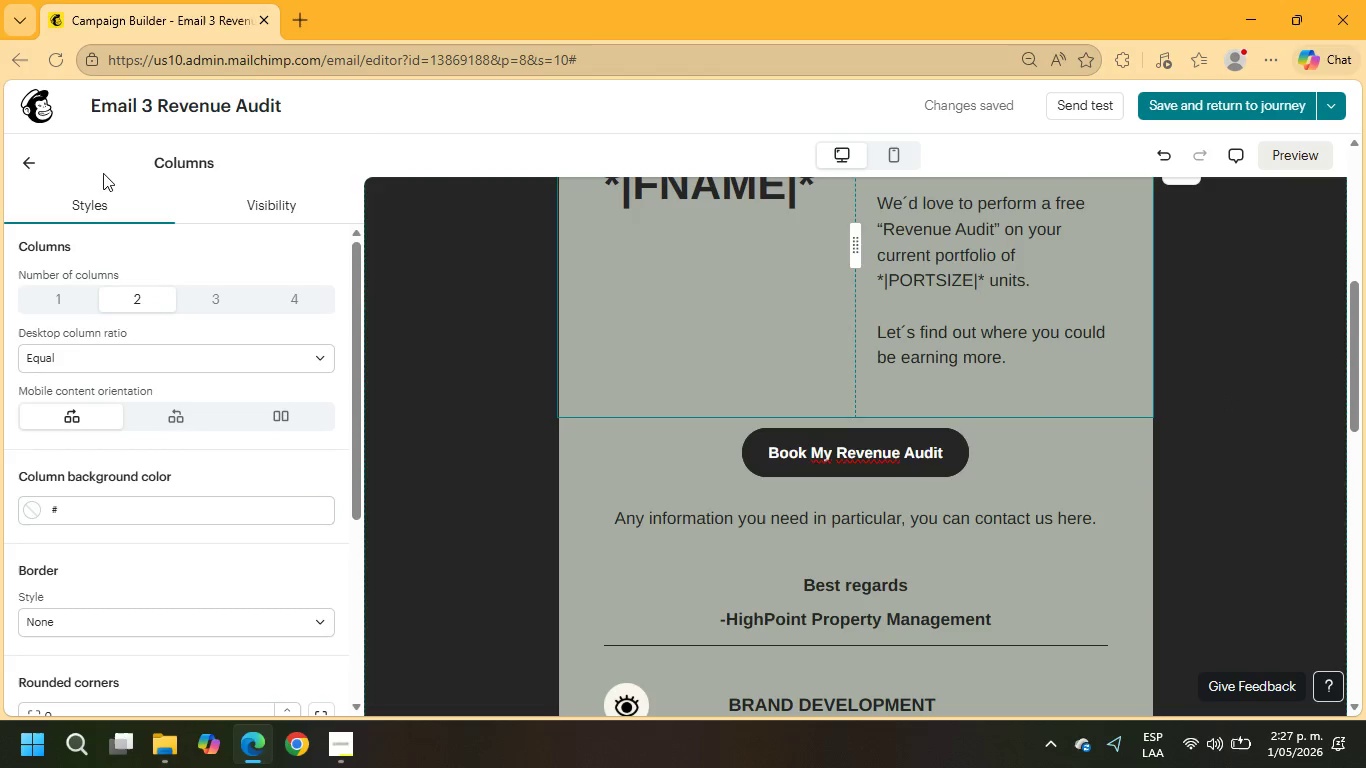 
left_click([30, 159])
 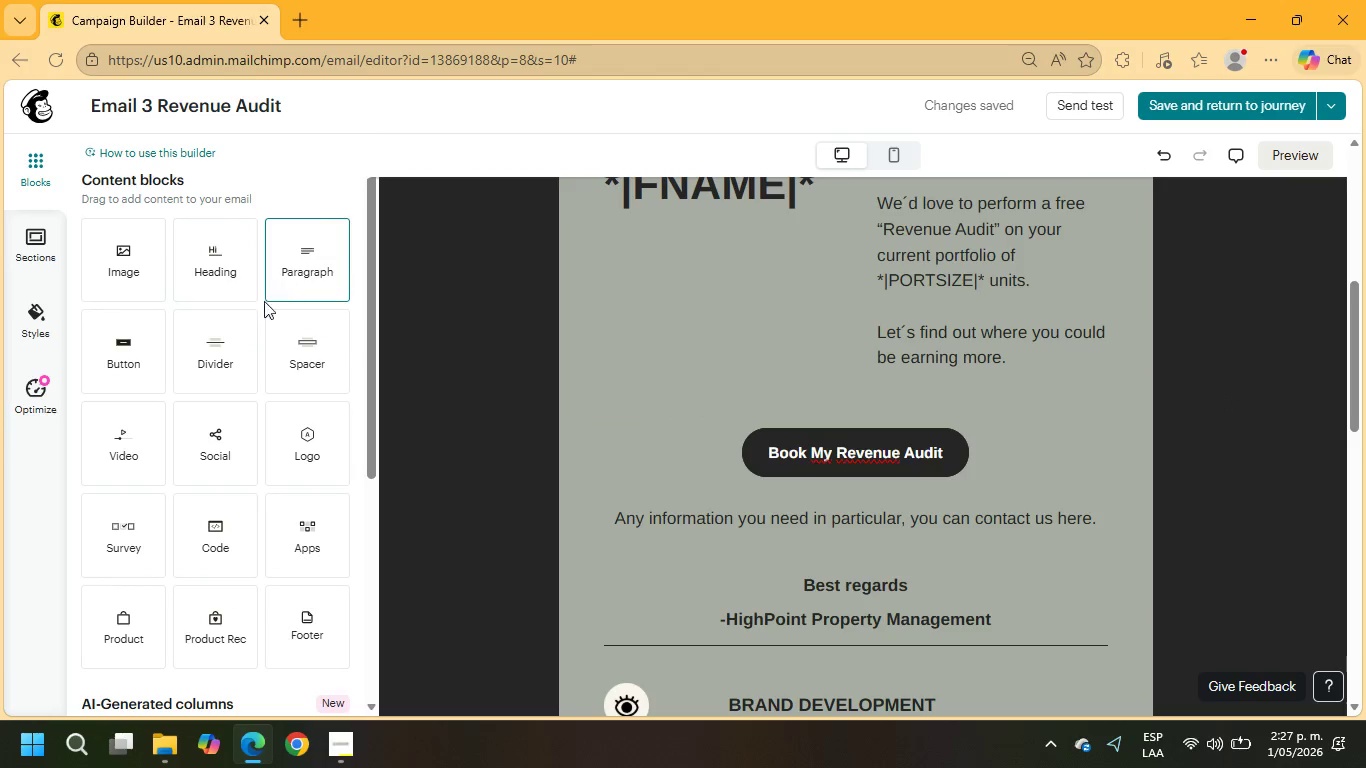 
left_click_drag(start_coordinate=[209, 362], to_coordinate=[615, 409])
 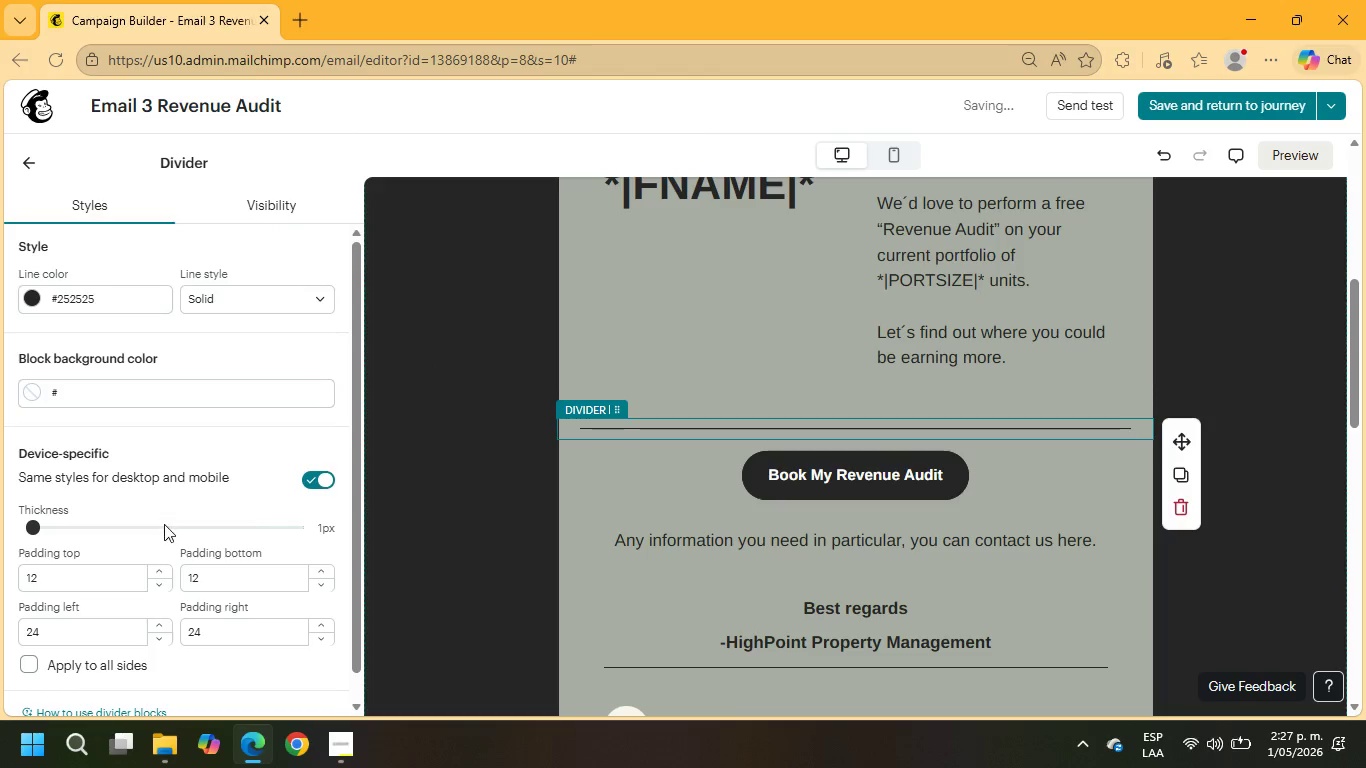 
scroll: coordinate [176, 423], scroll_direction: none, amount: 0.0
 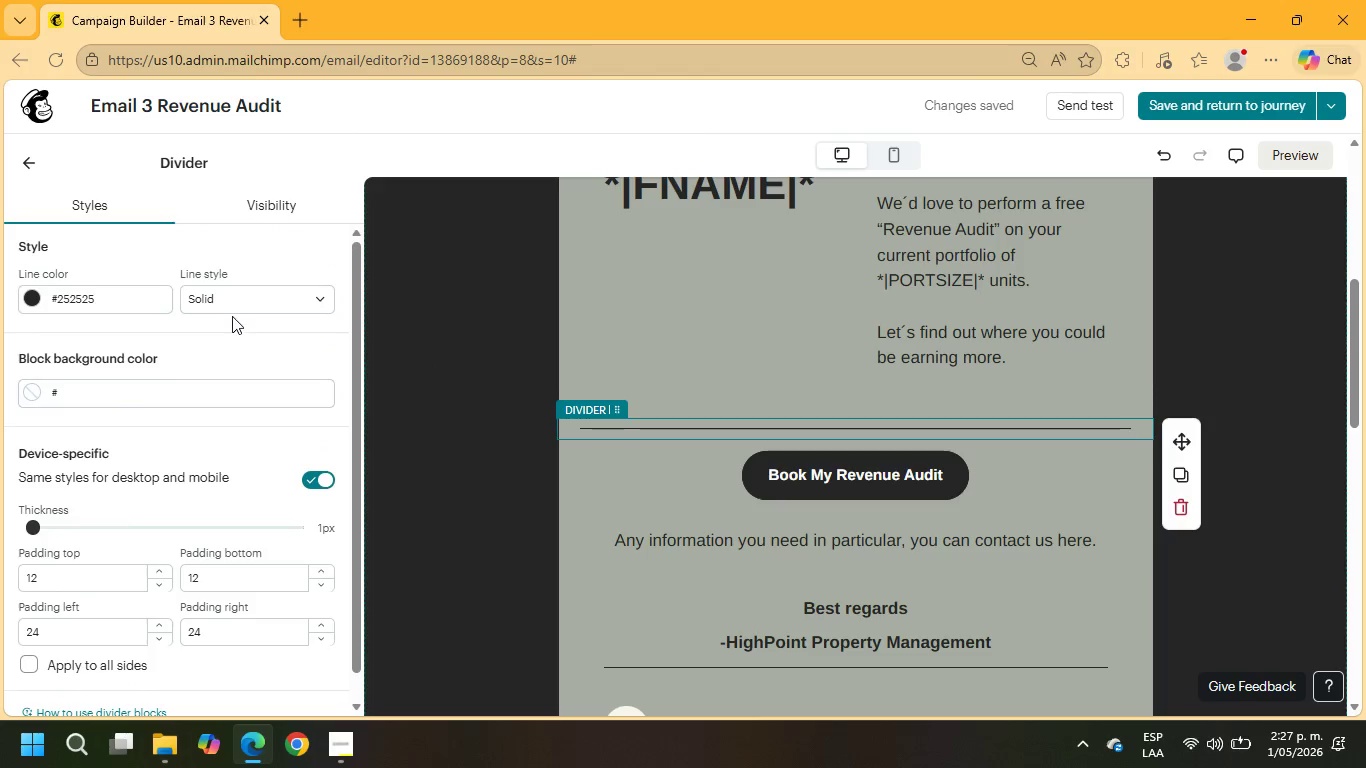 
left_click([232, 310])
 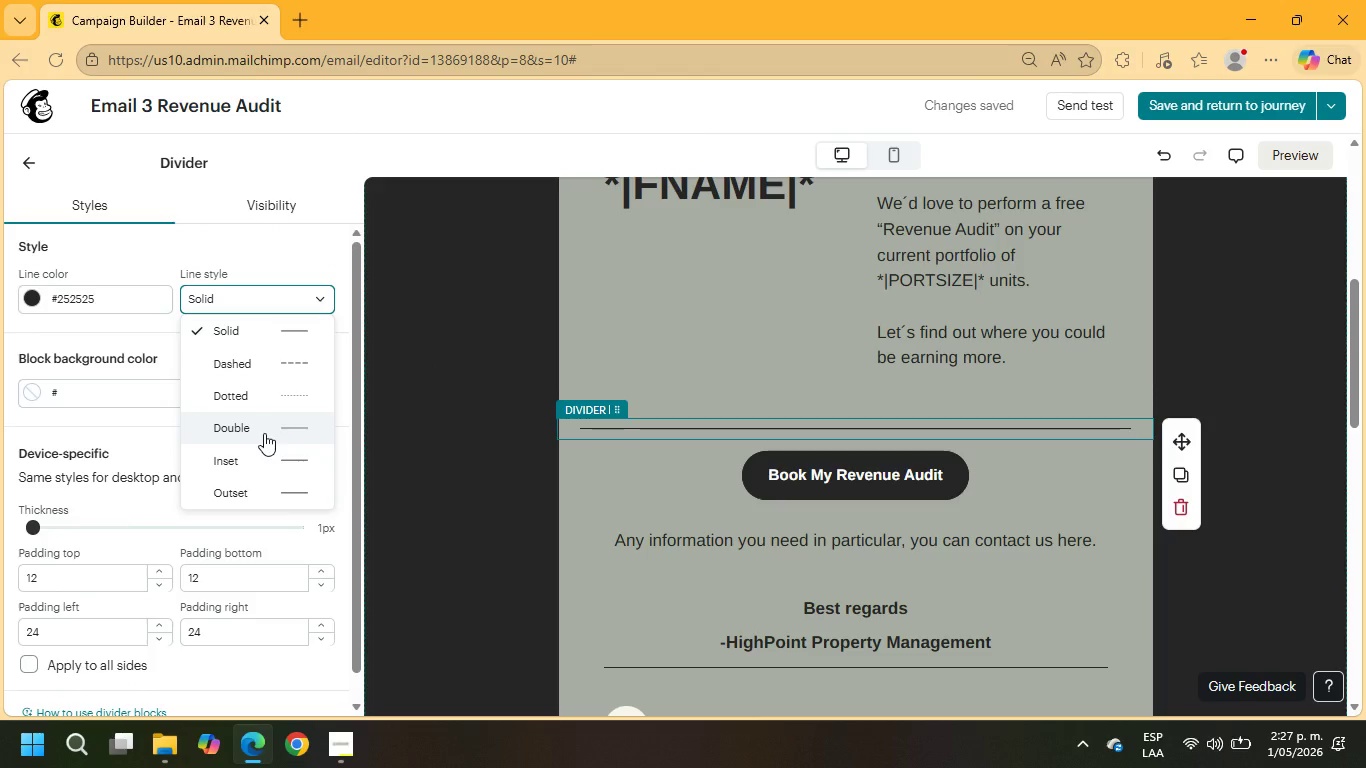 
left_click([264, 433])
 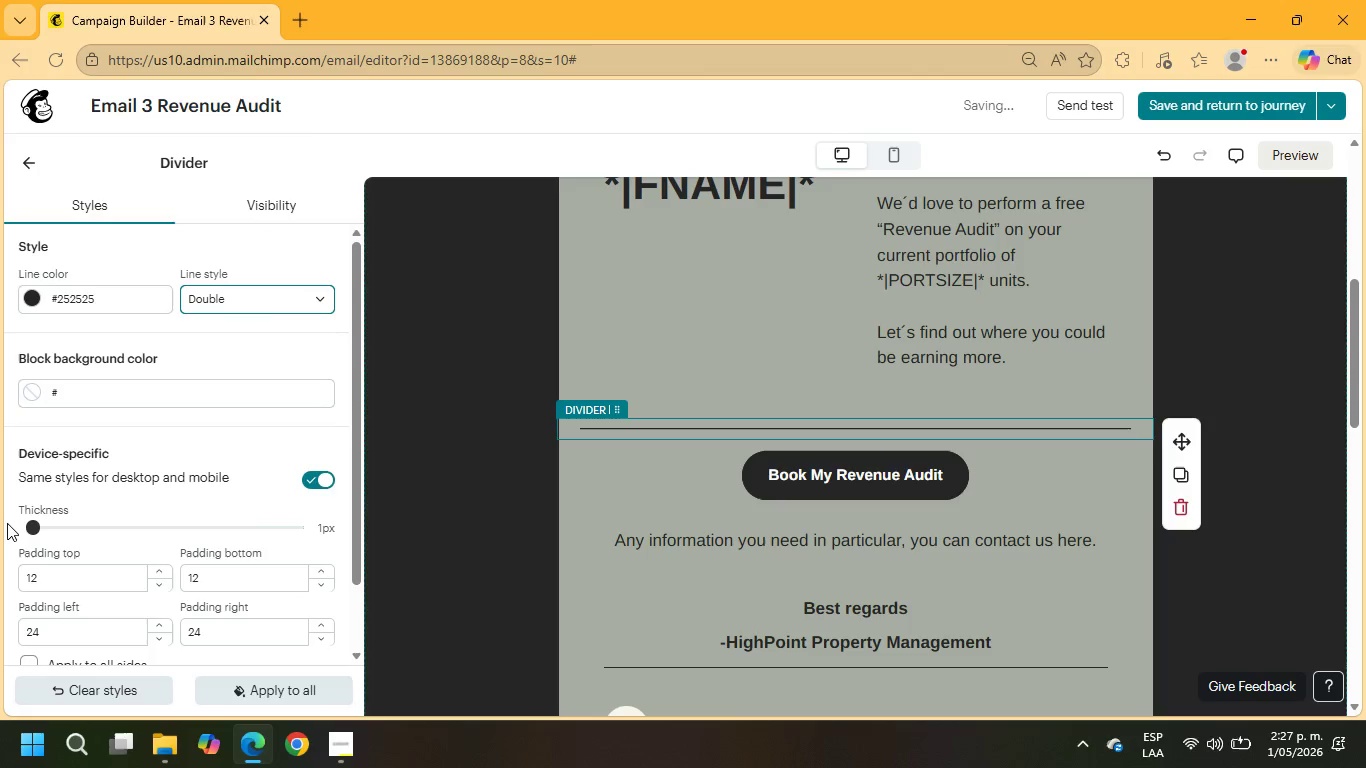 
left_click_drag(start_coordinate=[35, 520], to_coordinate=[69, 524])
 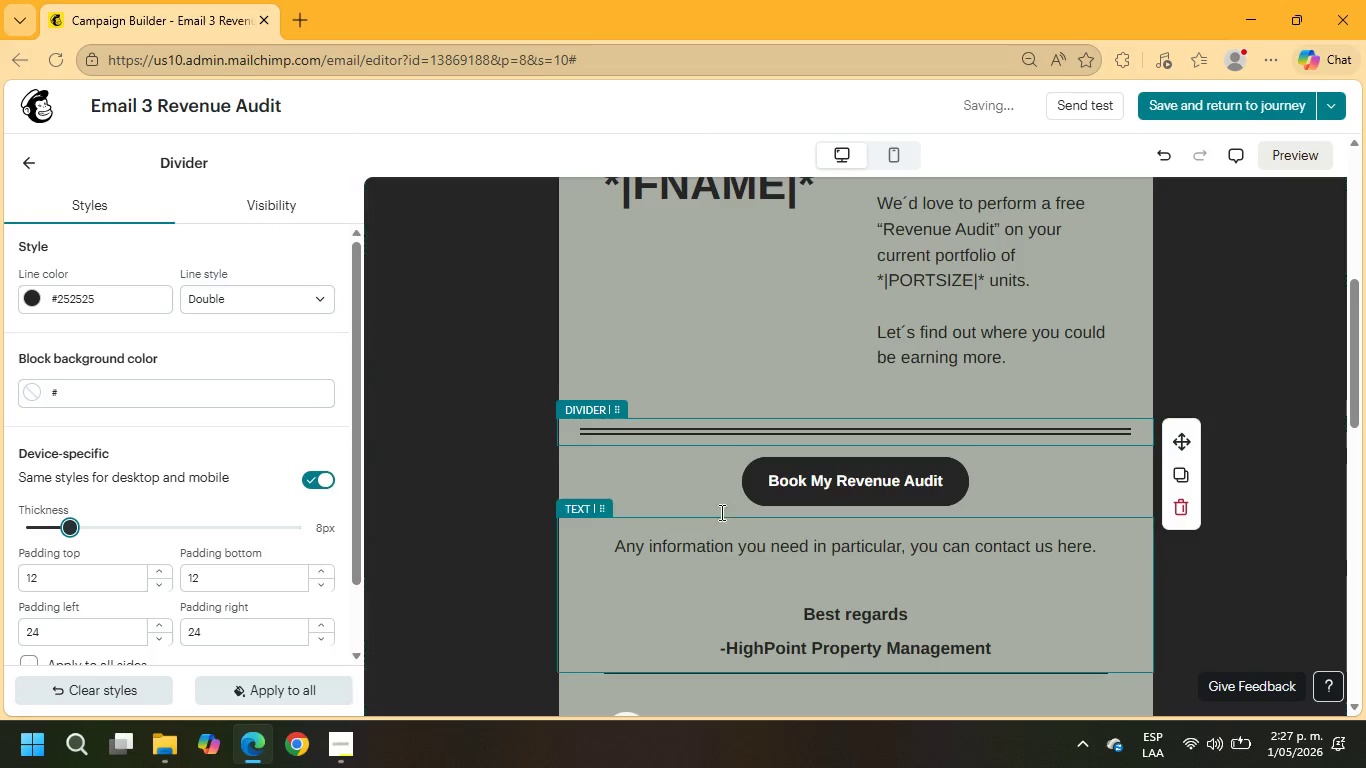 
scroll: coordinate [713, 336], scroll_direction: up, amount: 4.0
 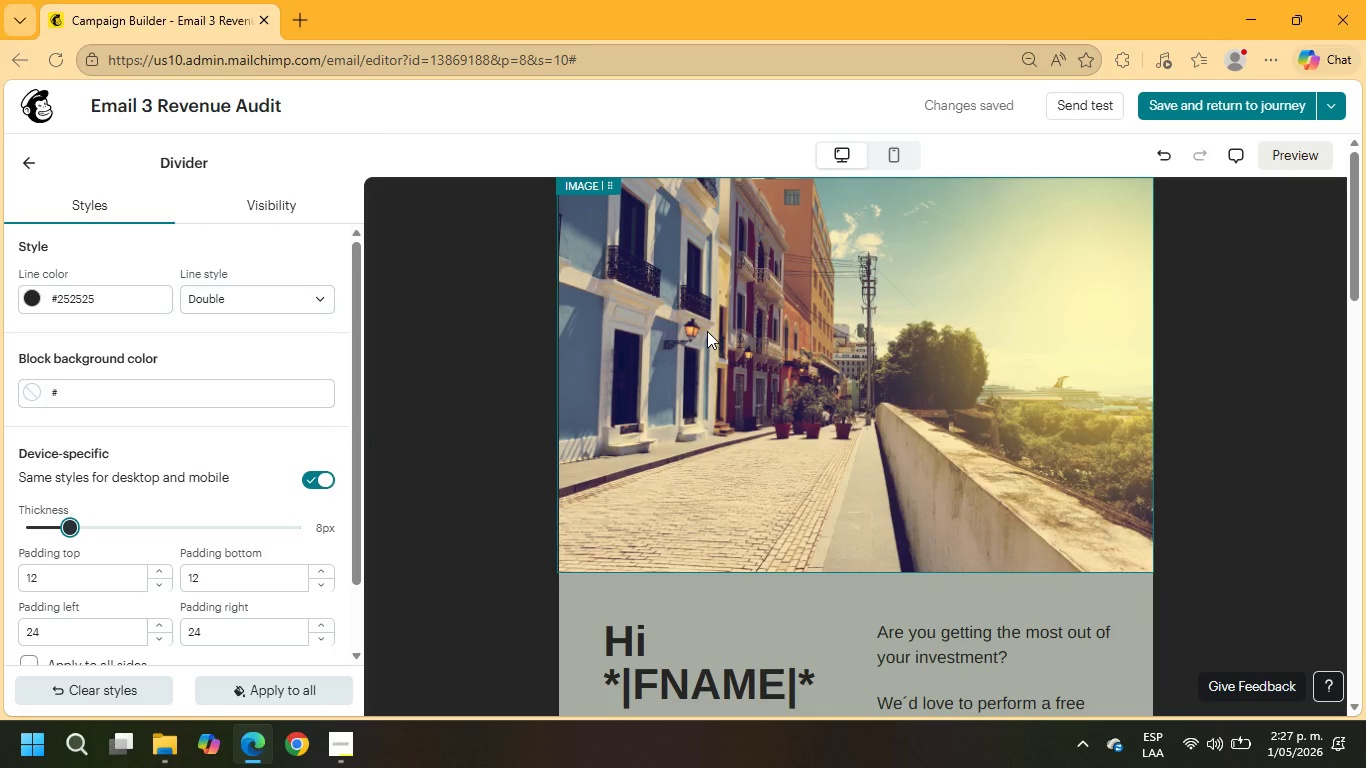 
scroll: coordinate [831, 526], scroll_direction: down, amount: 6.0
 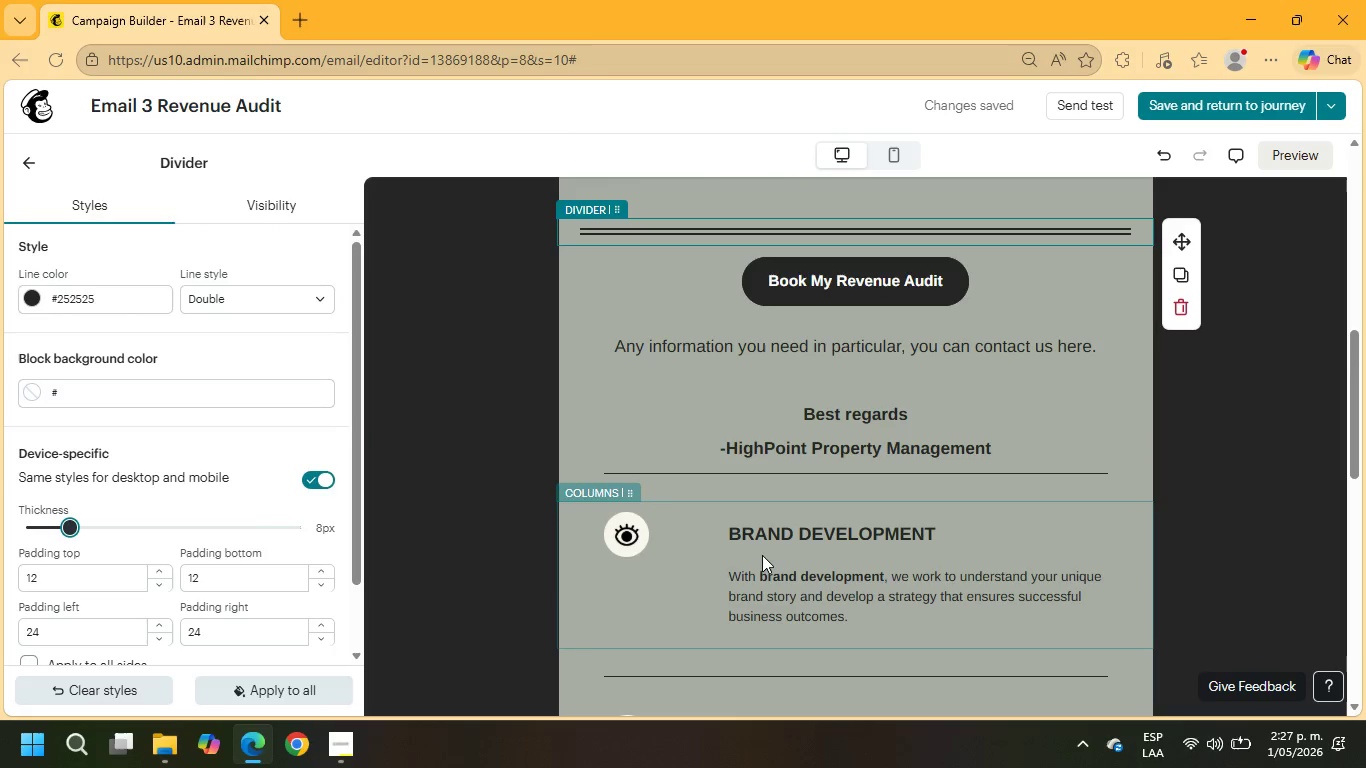 
left_click([760, 539])
 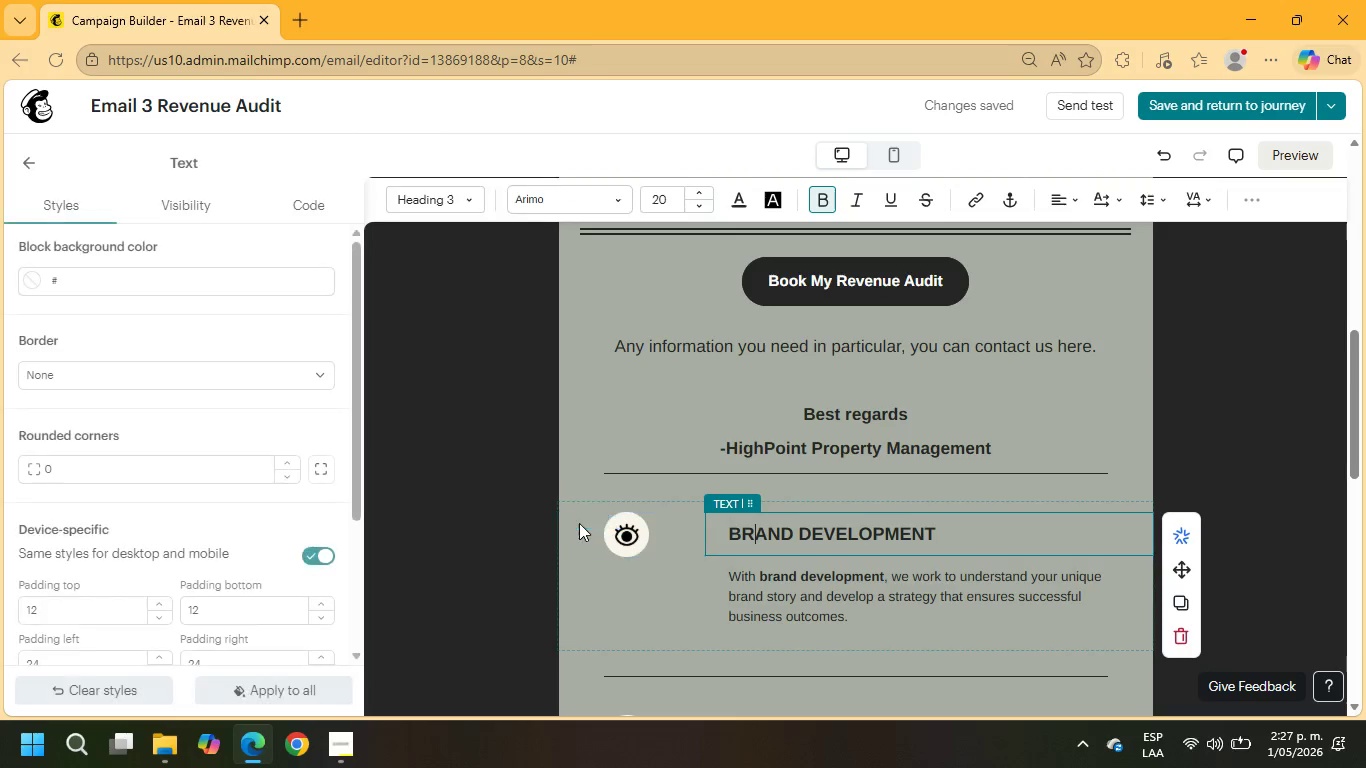 
left_click([619, 531])
 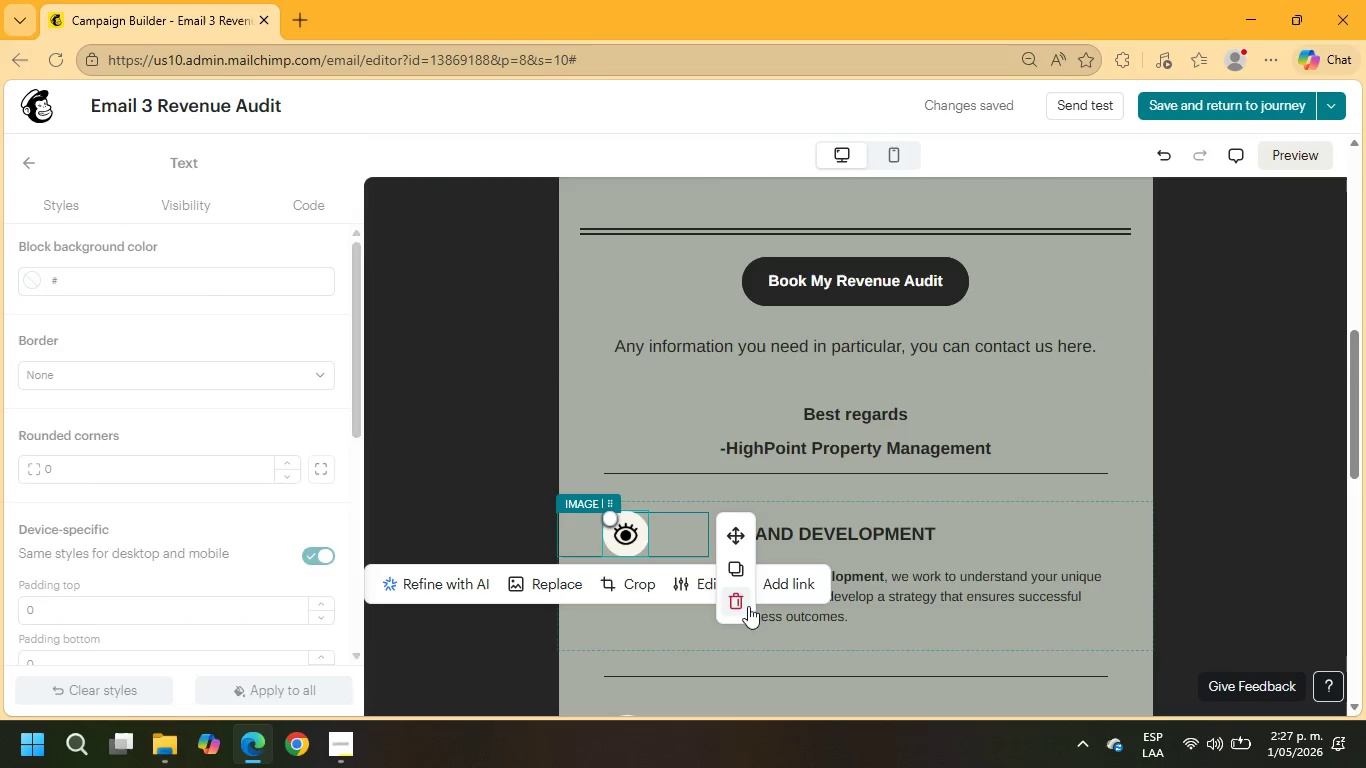 
left_click([730, 598])
 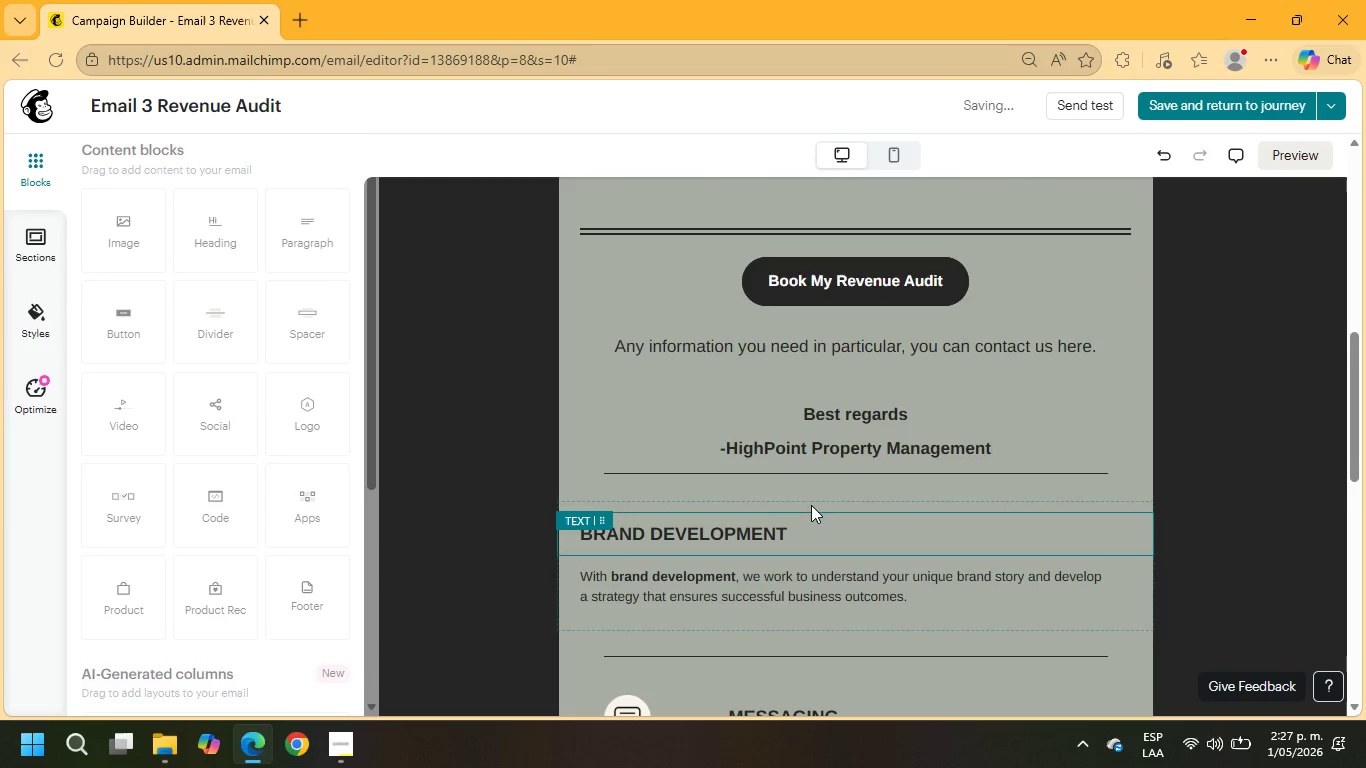 
left_click([771, 518])
 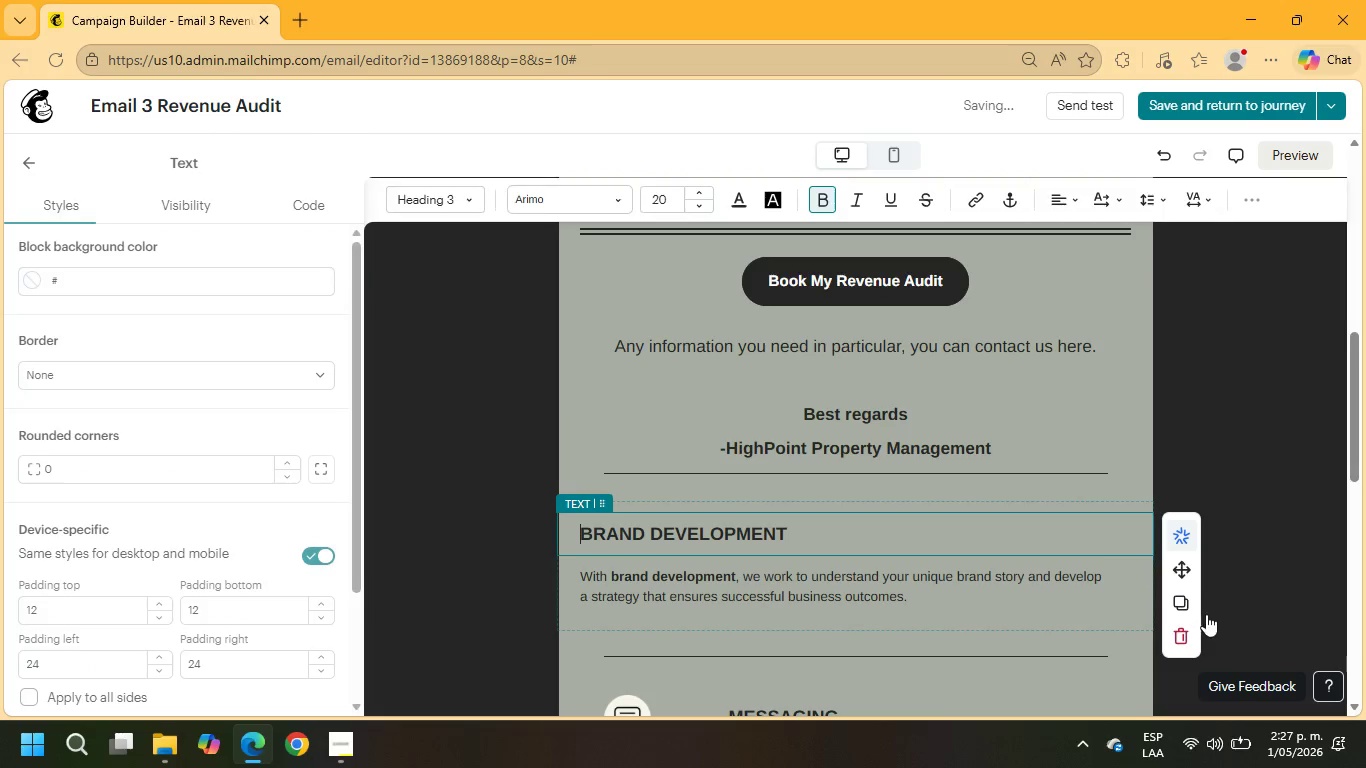 
left_click([1188, 635])
 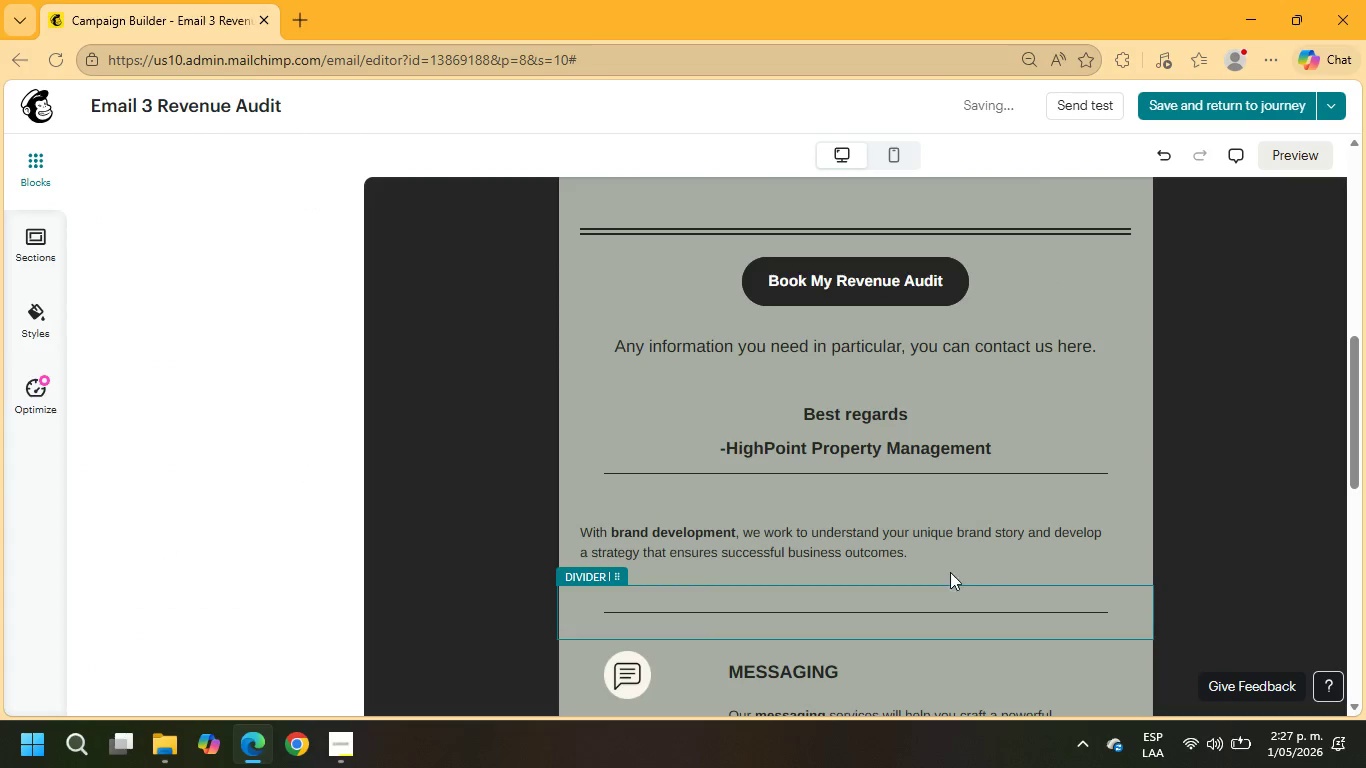 
left_click([928, 535])
 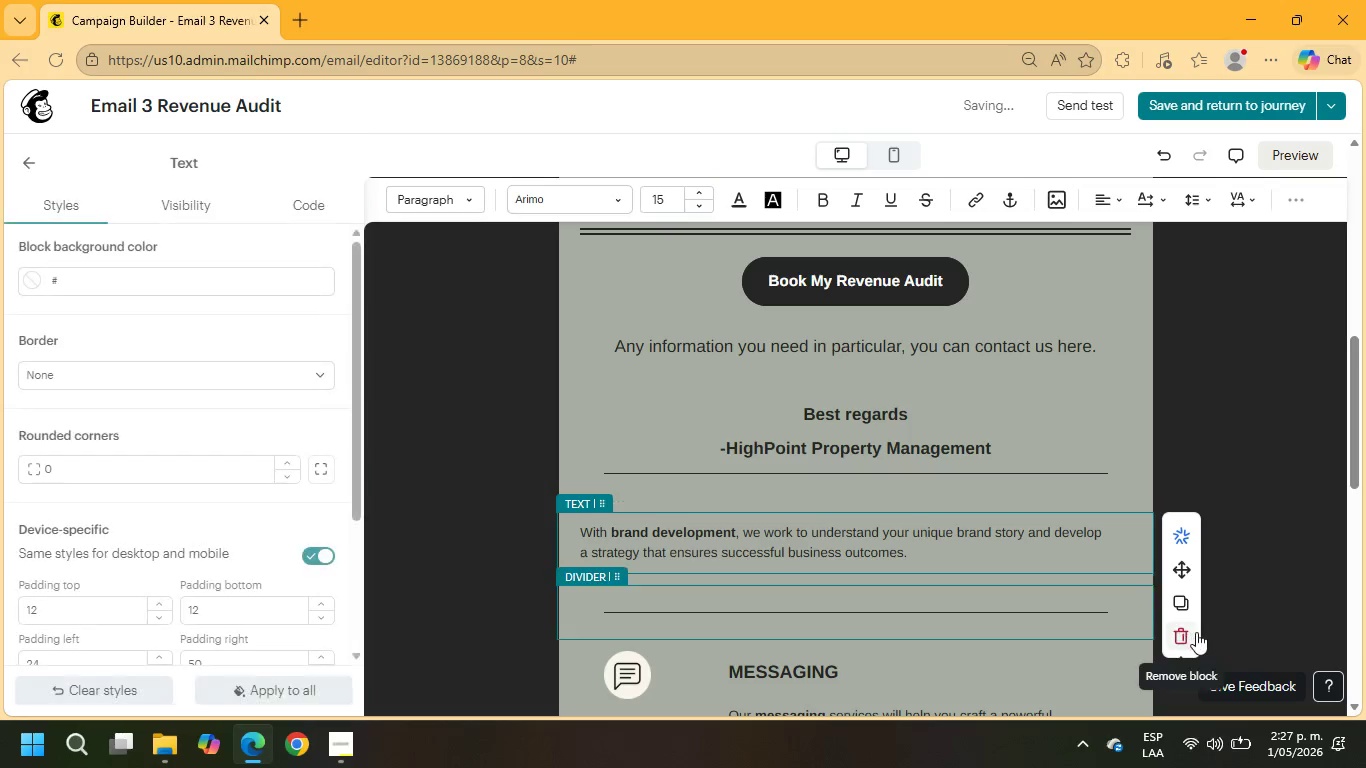 
left_click([1183, 632])
 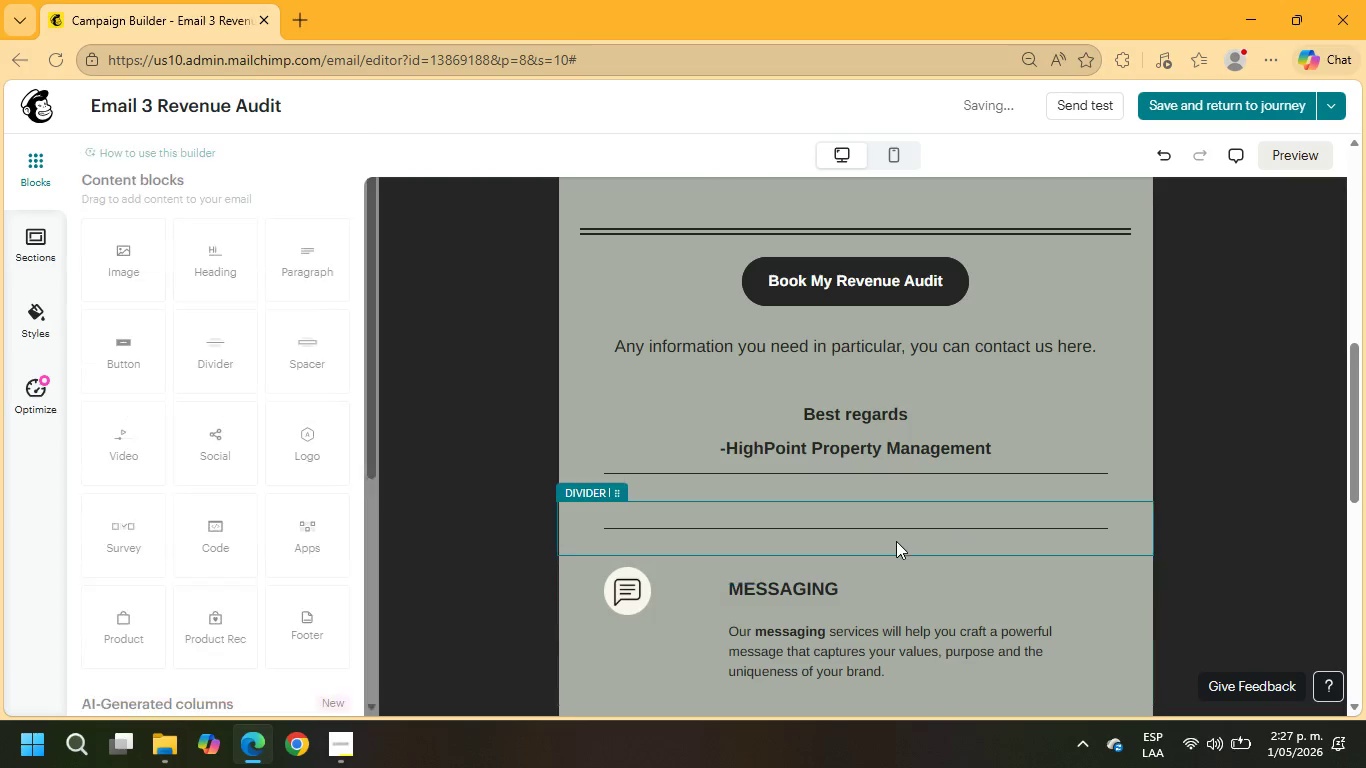 
left_click([893, 536])
 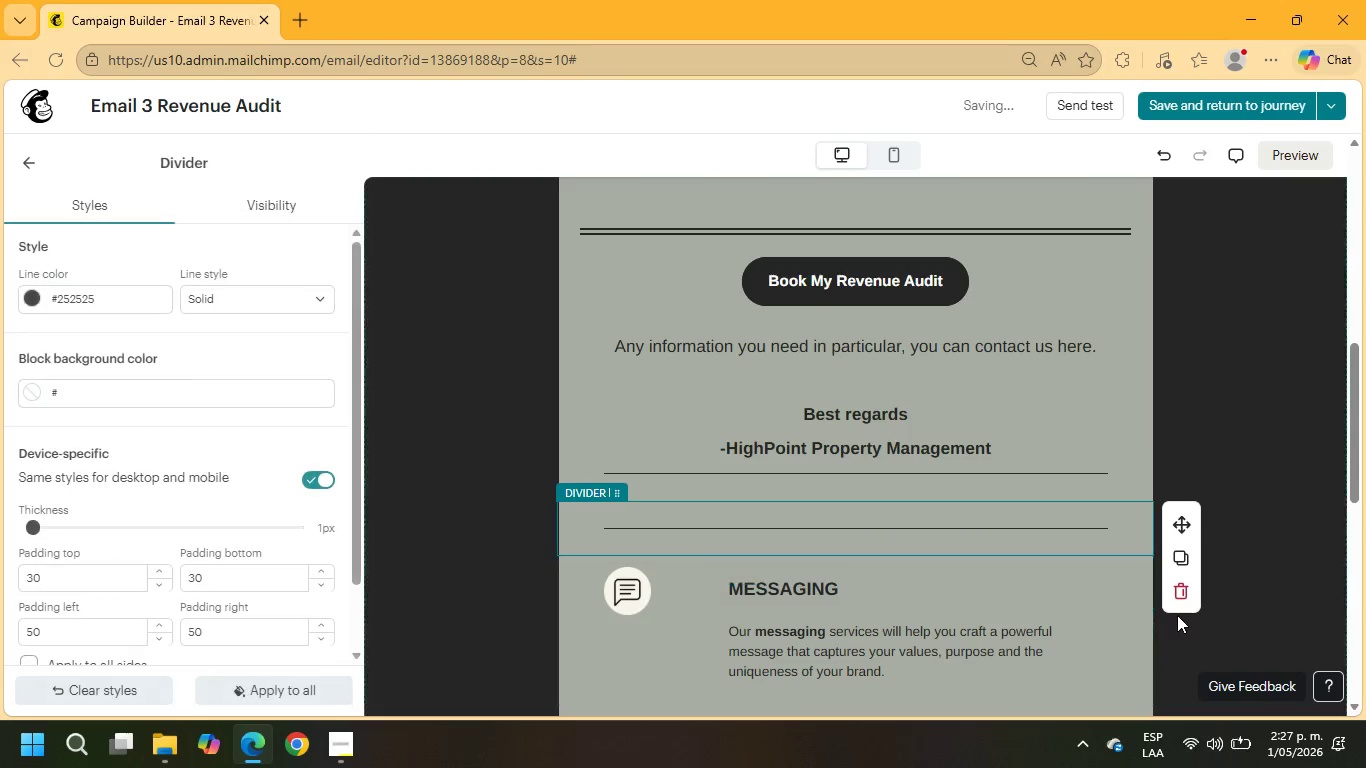 
left_click([1179, 600])
 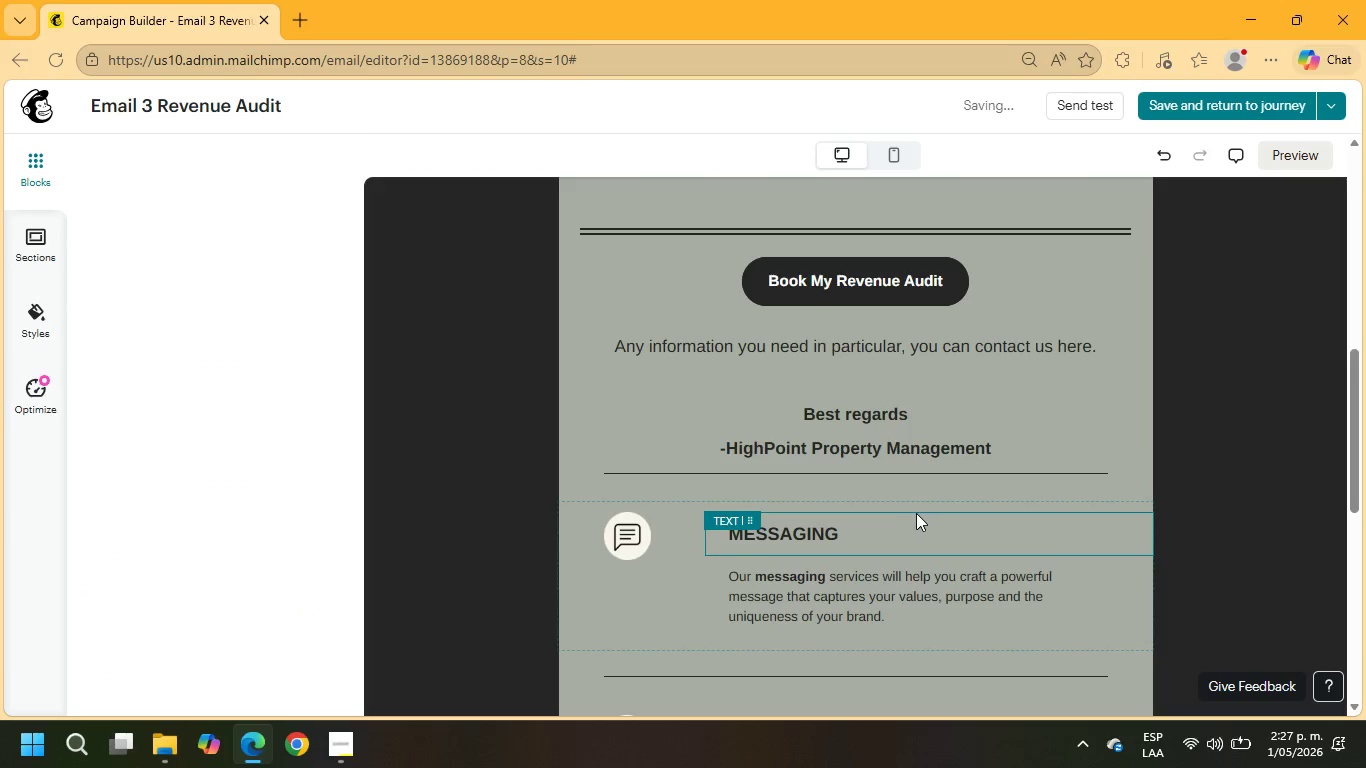 
left_click([855, 531])
 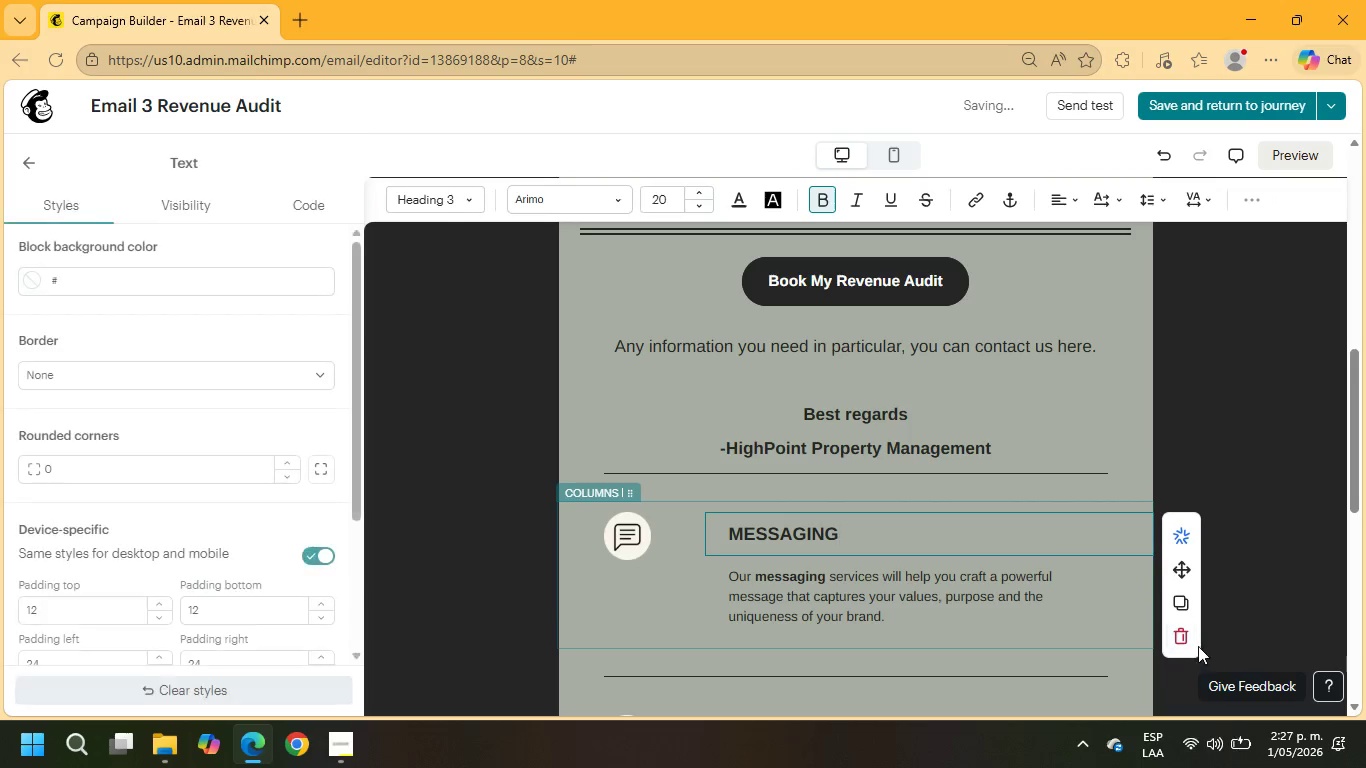 
left_click([1184, 641])
 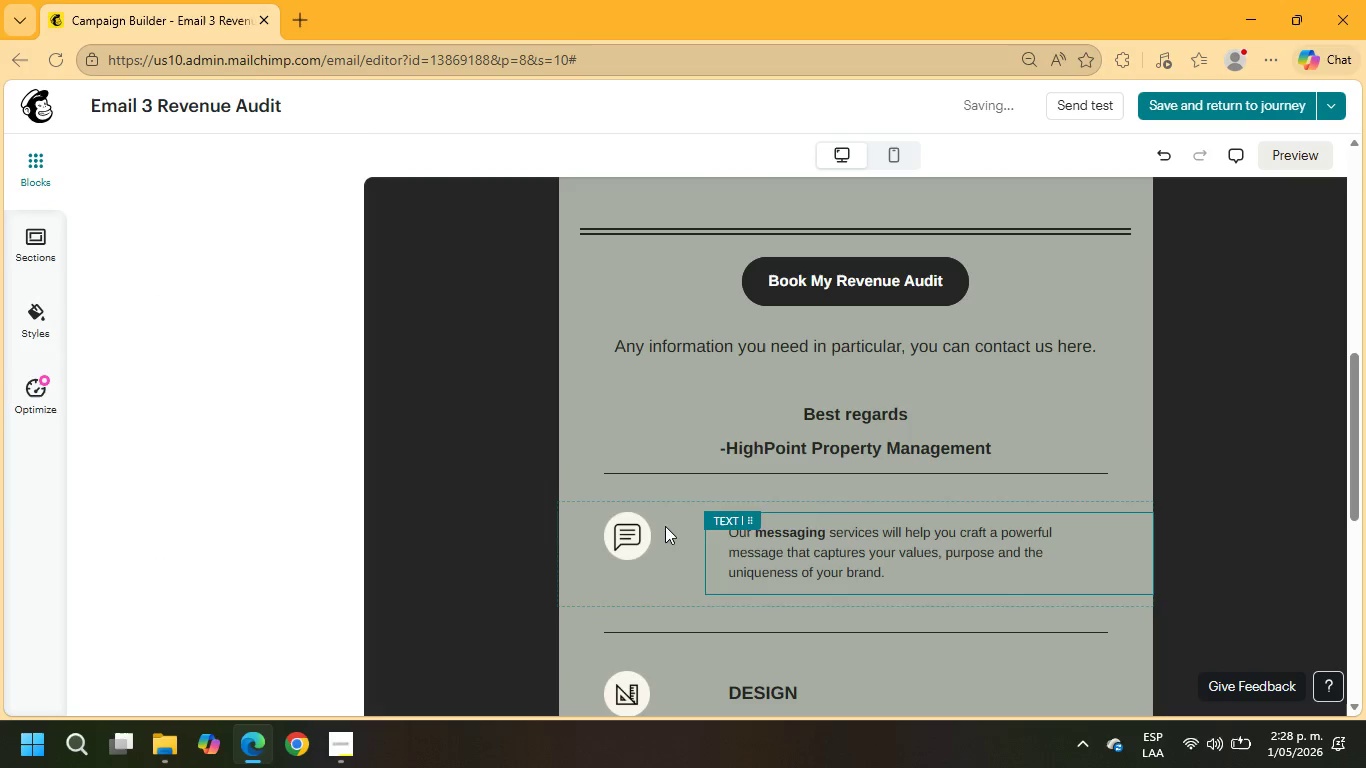 
left_click([647, 546])
 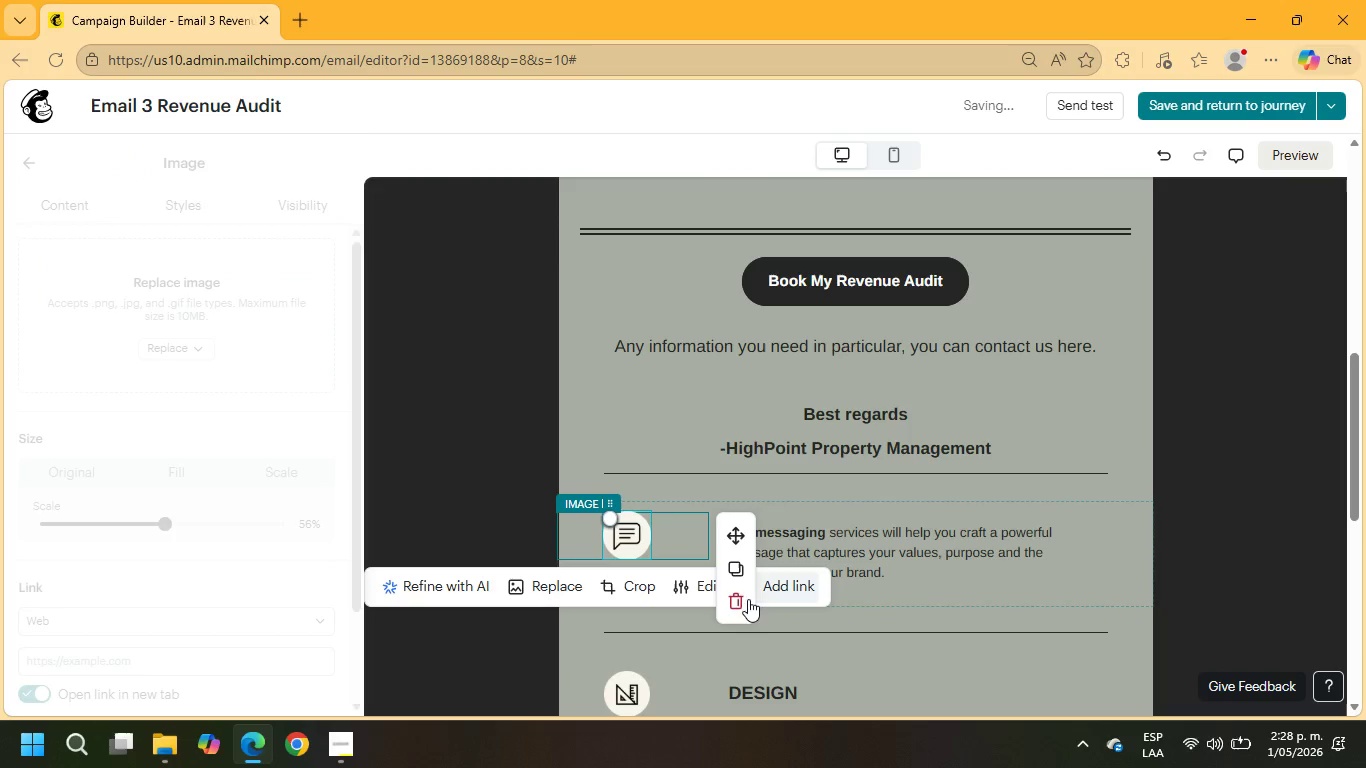 
left_click([738, 599])
 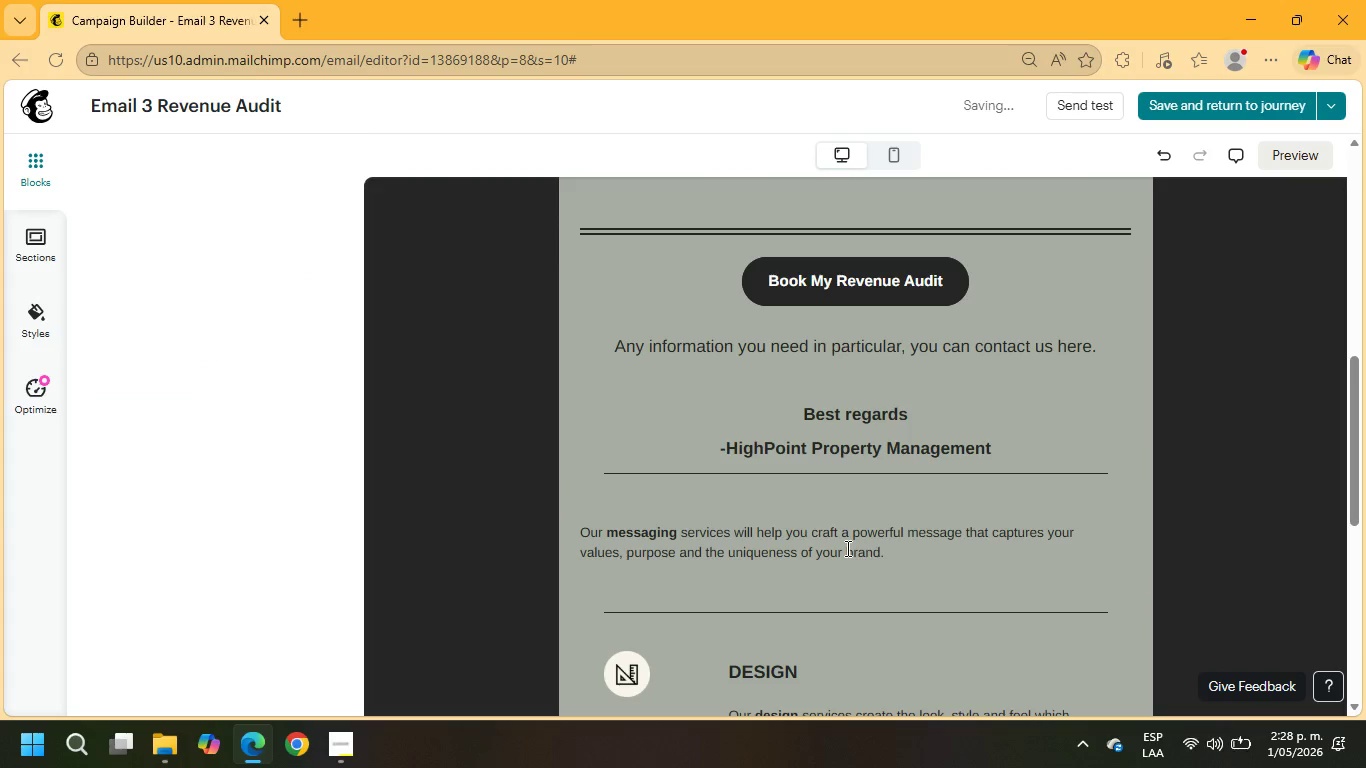 
left_click([846, 548])
 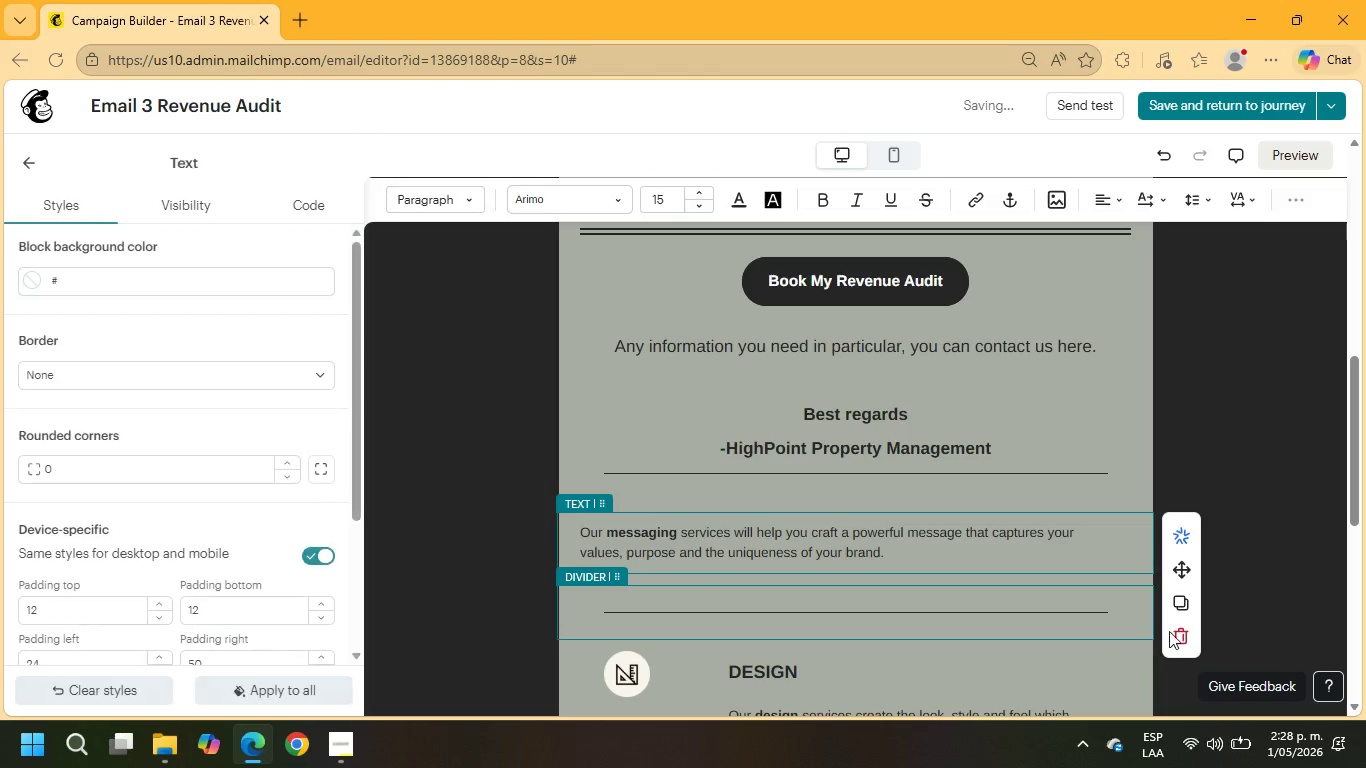 
left_click([1186, 634])
 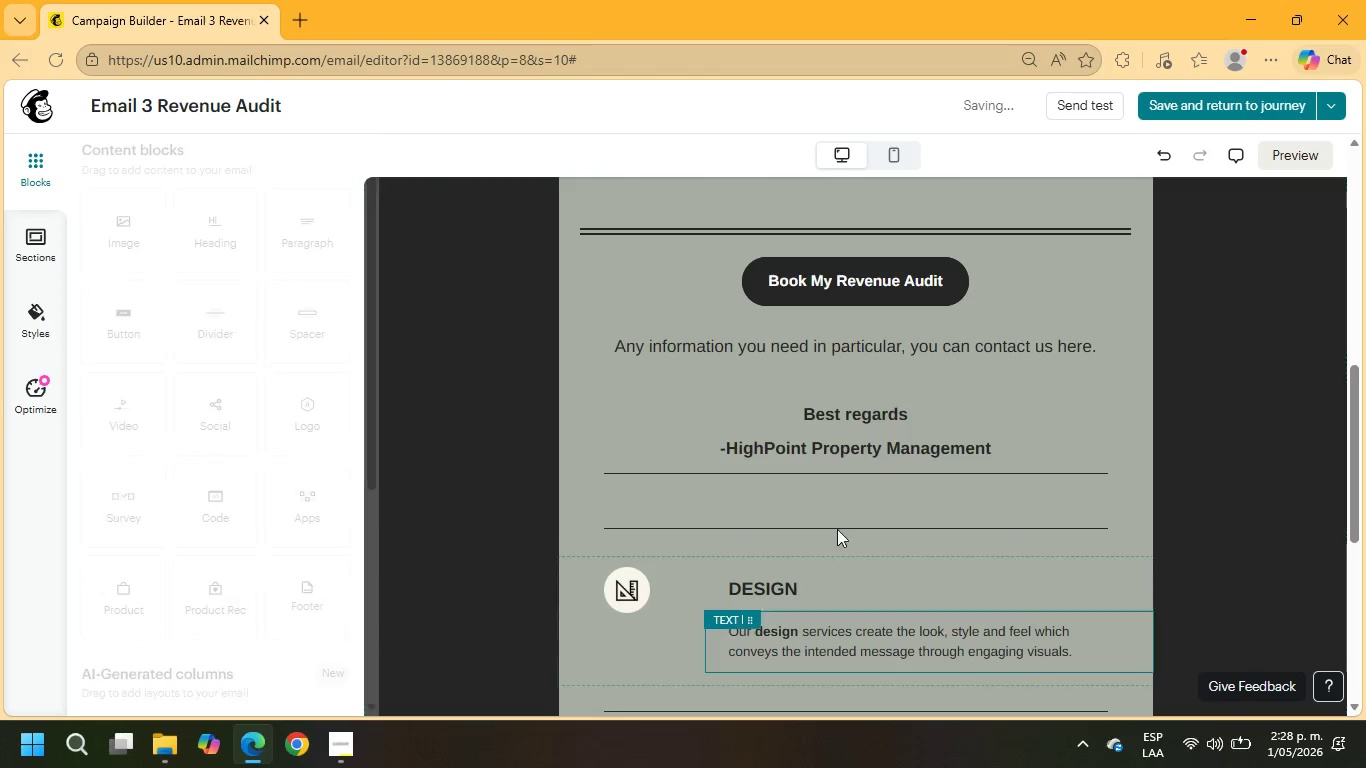 
left_click([836, 528])
 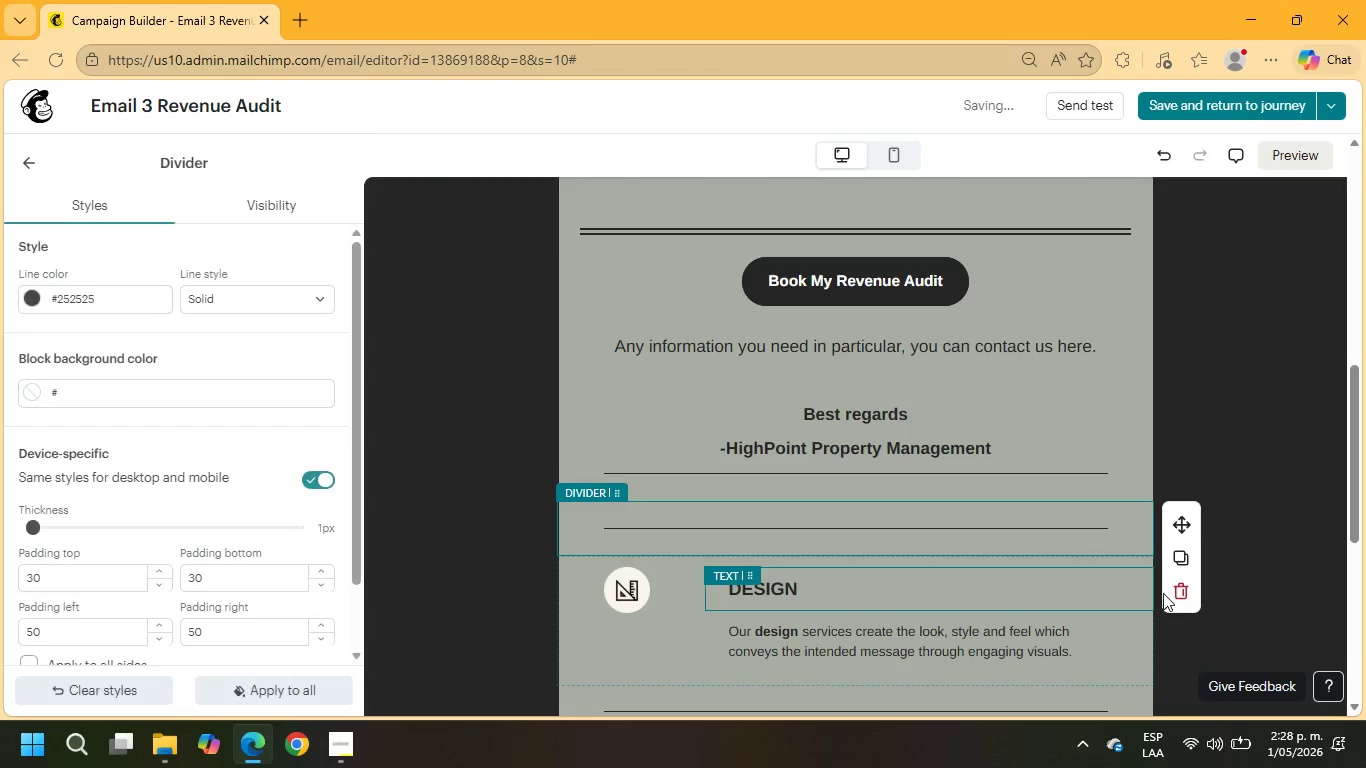 
left_click([1177, 593])
 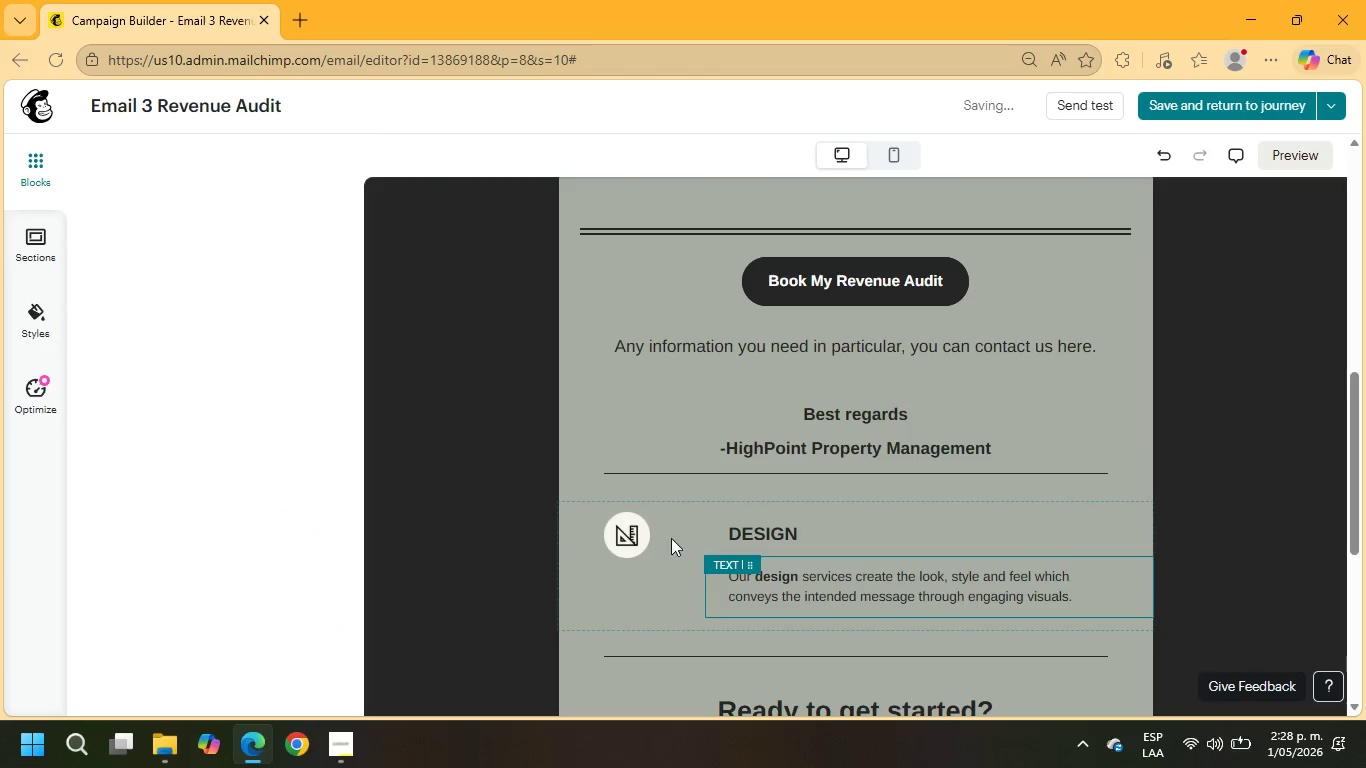 
left_click([630, 532])
 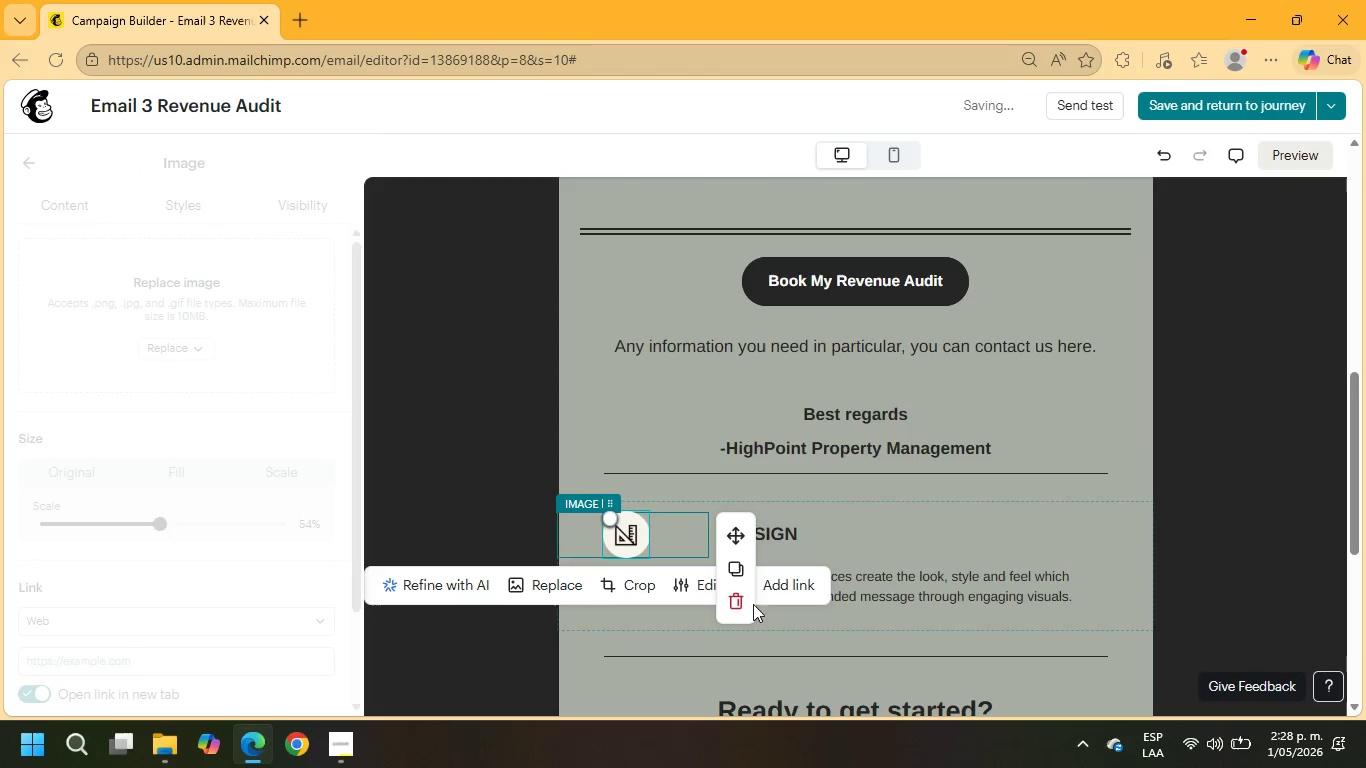 
left_click([742, 604])
 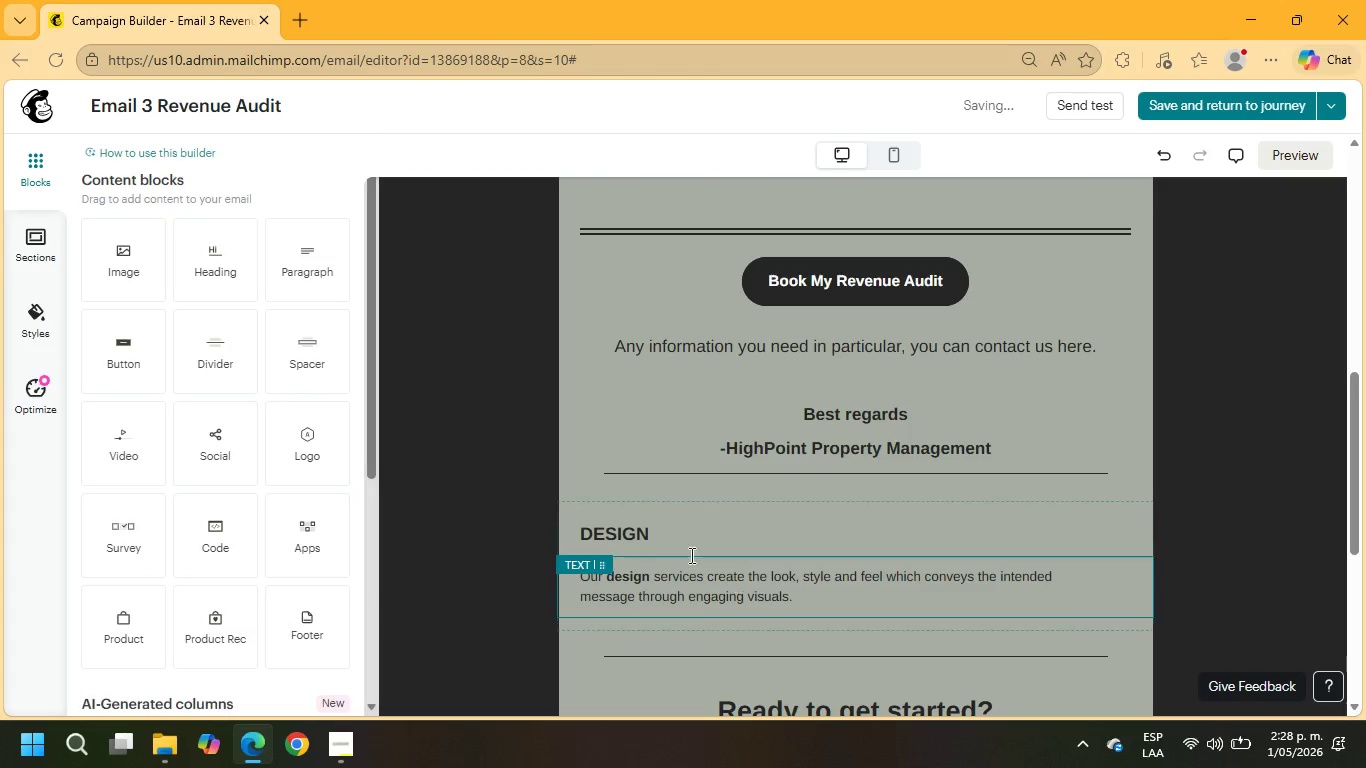 
left_click([627, 518])
 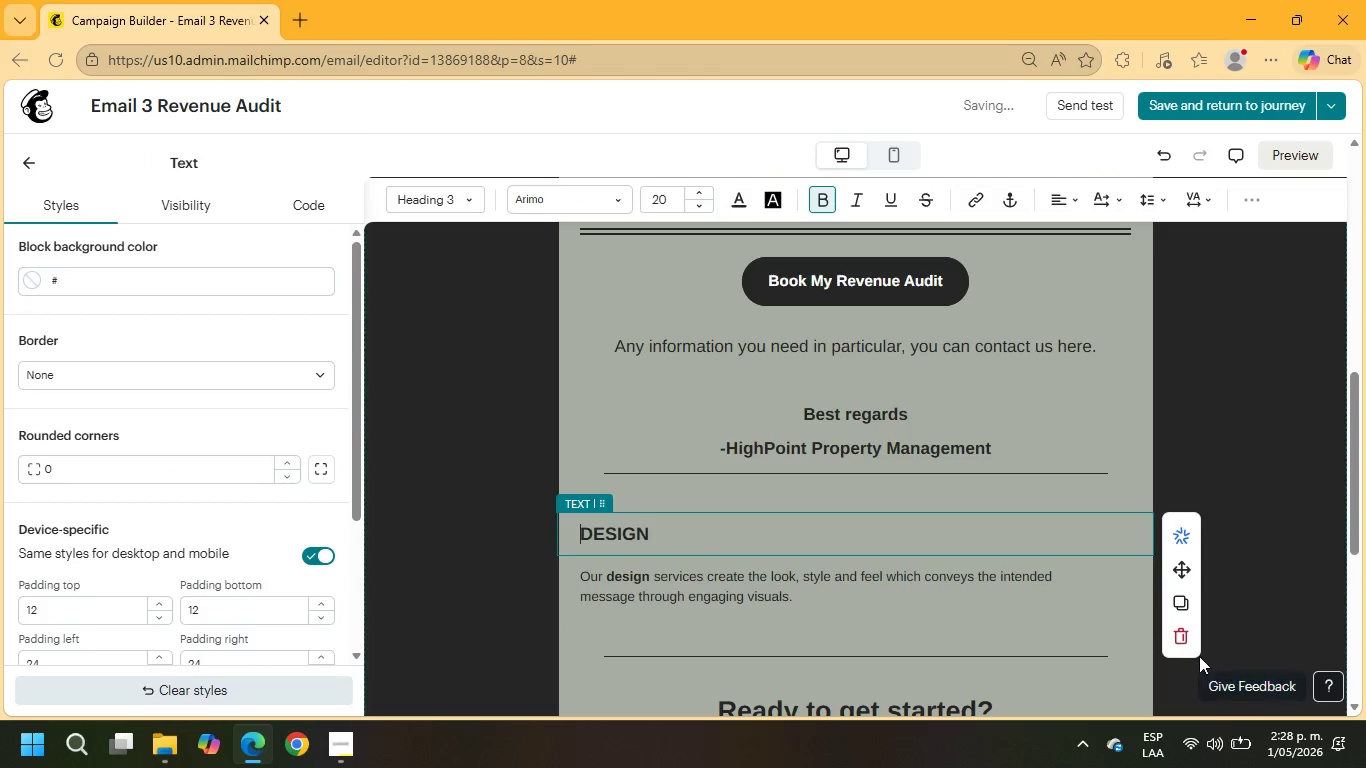 
double_click([1186, 647])
 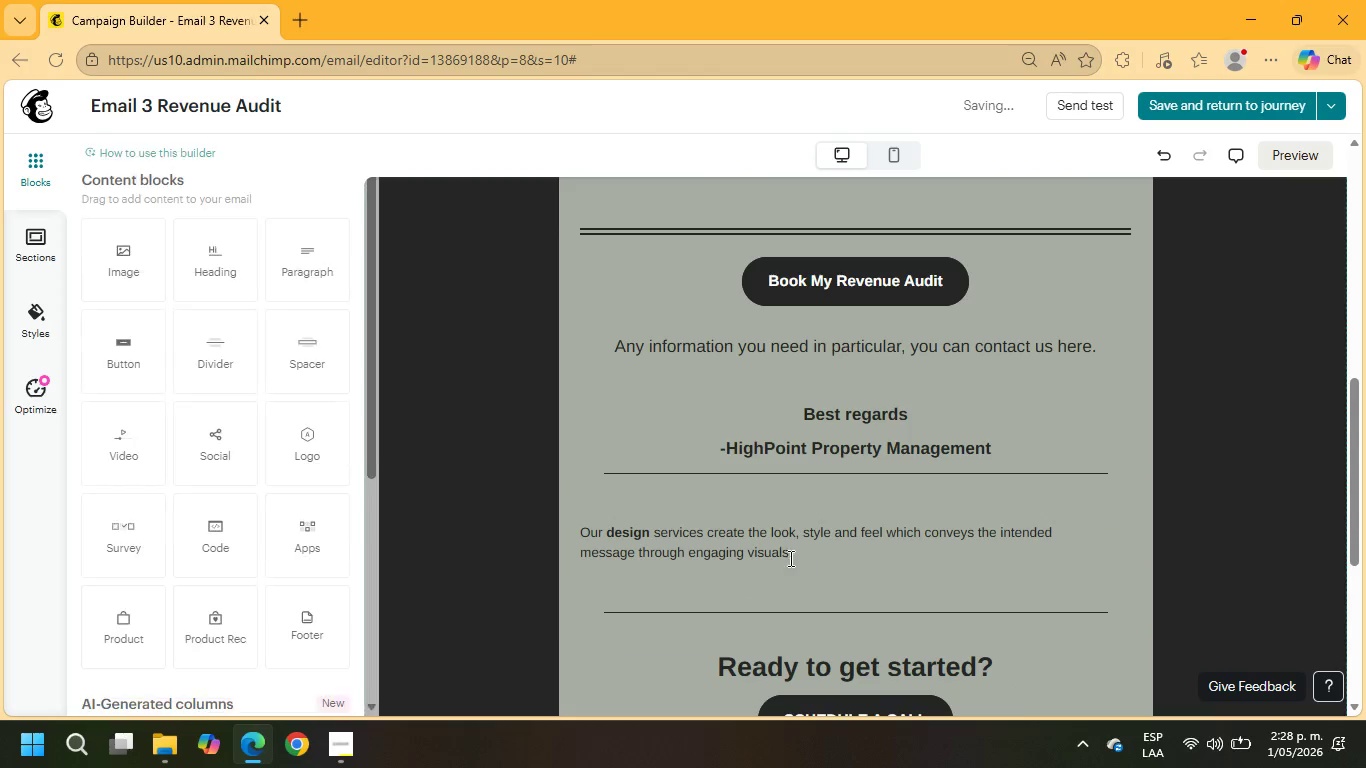 
left_click([782, 553])
 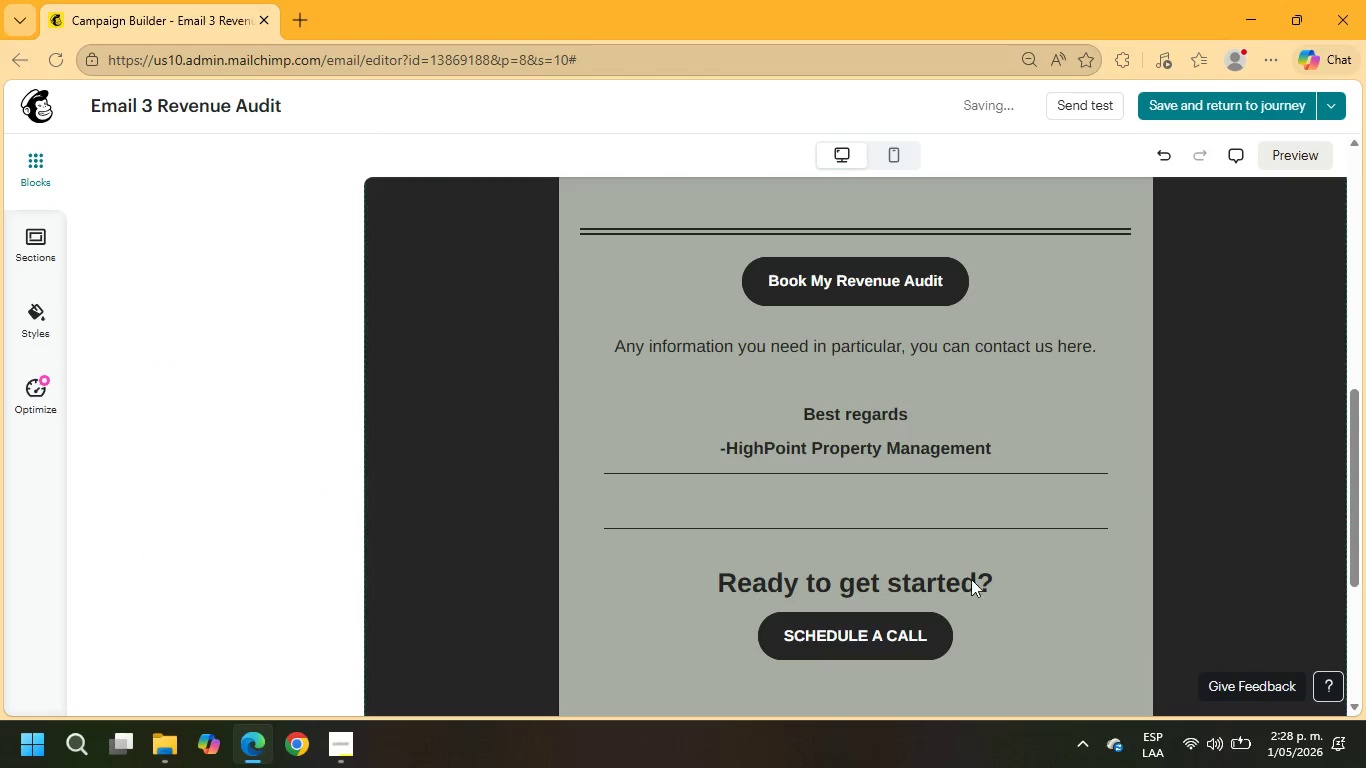 
left_click([875, 522])
 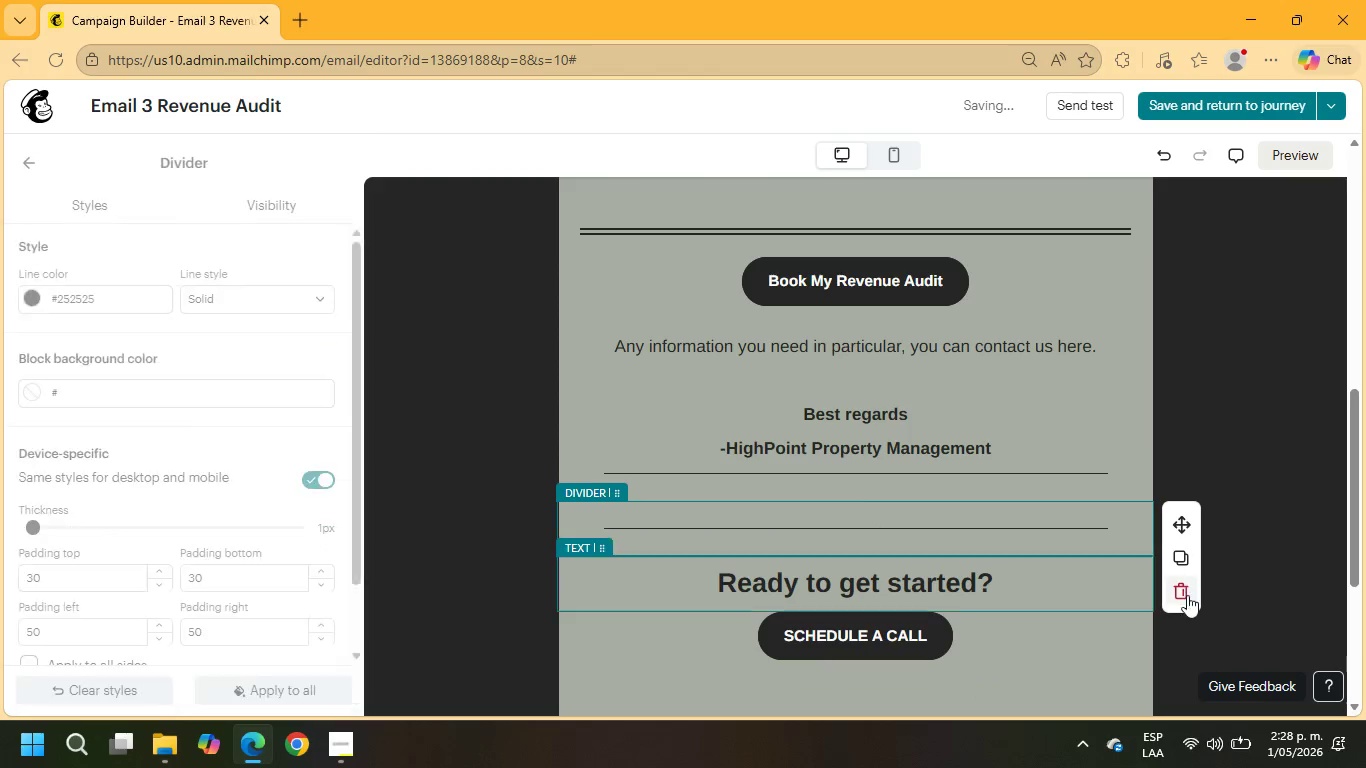 
left_click([1187, 595])
 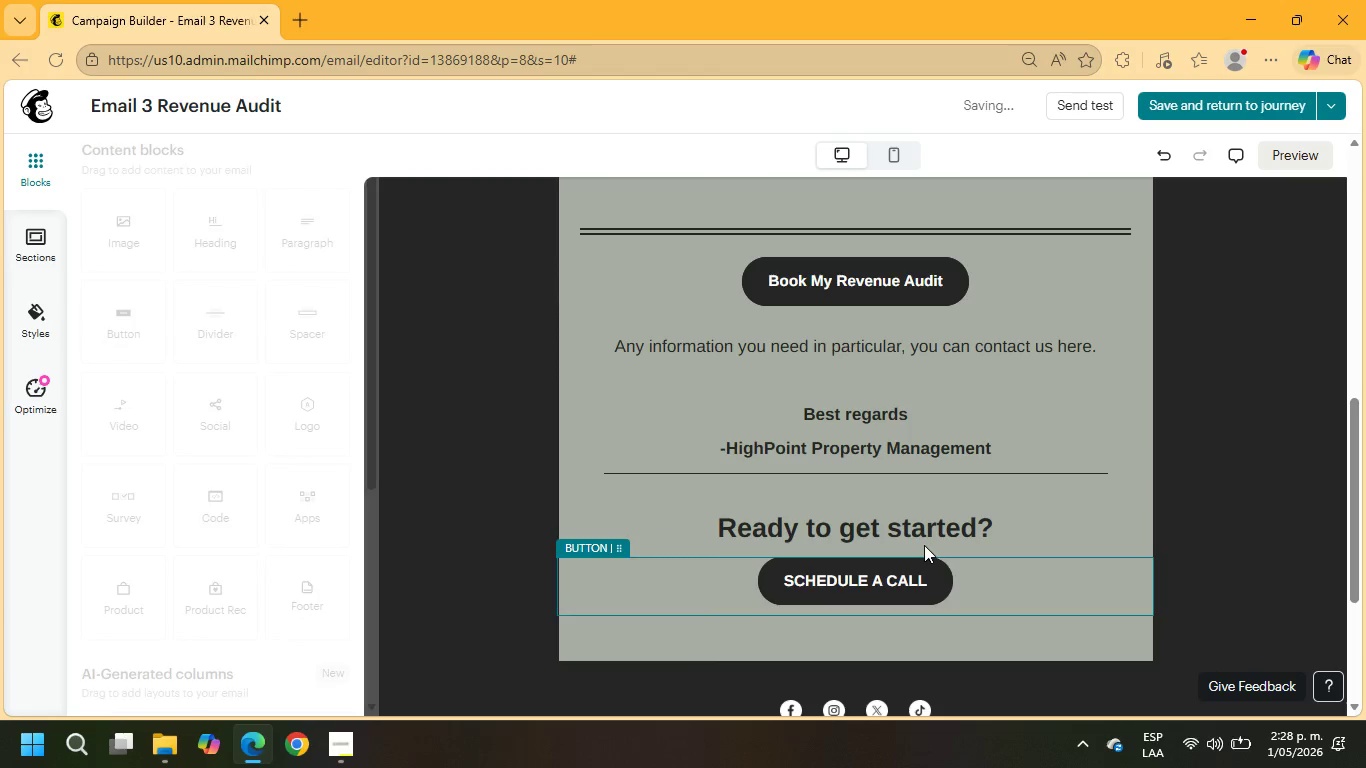 
left_click([914, 527])
 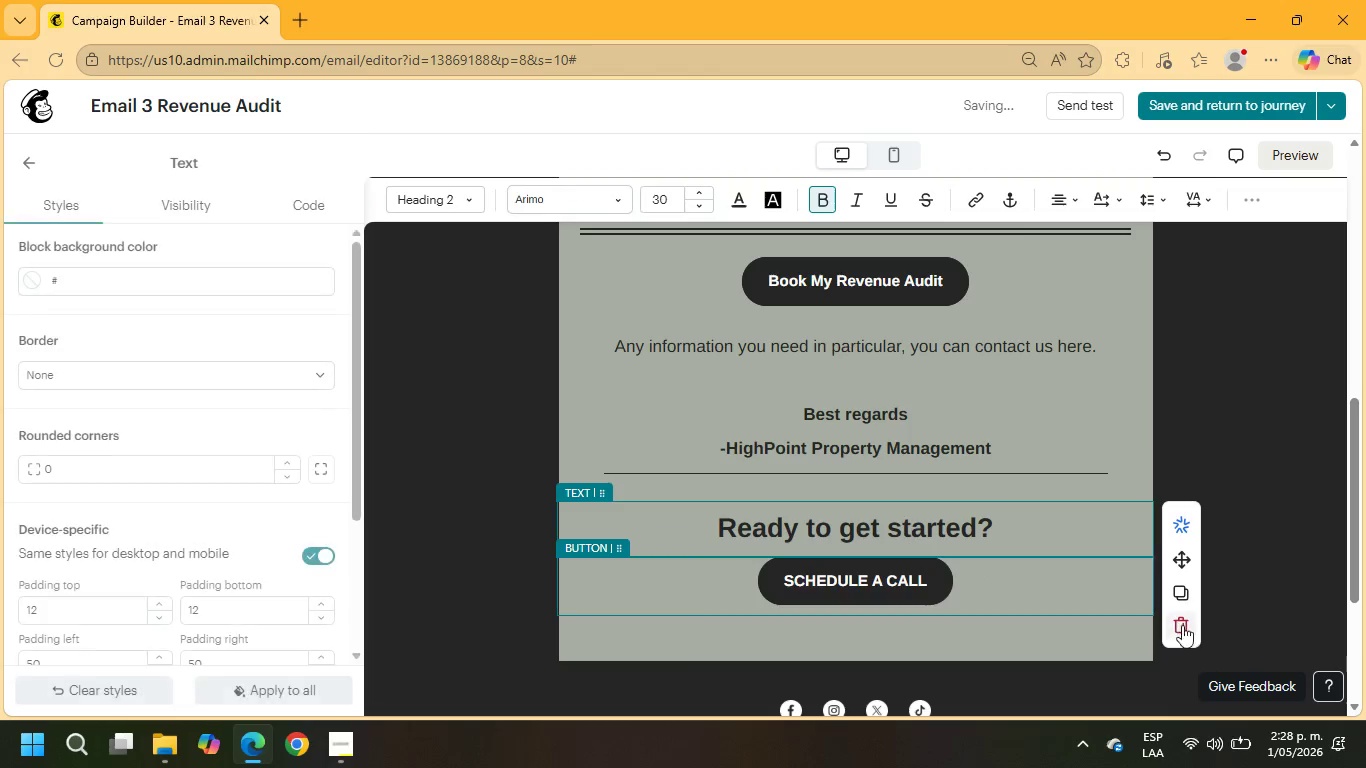 
left_click([1186, 630])
 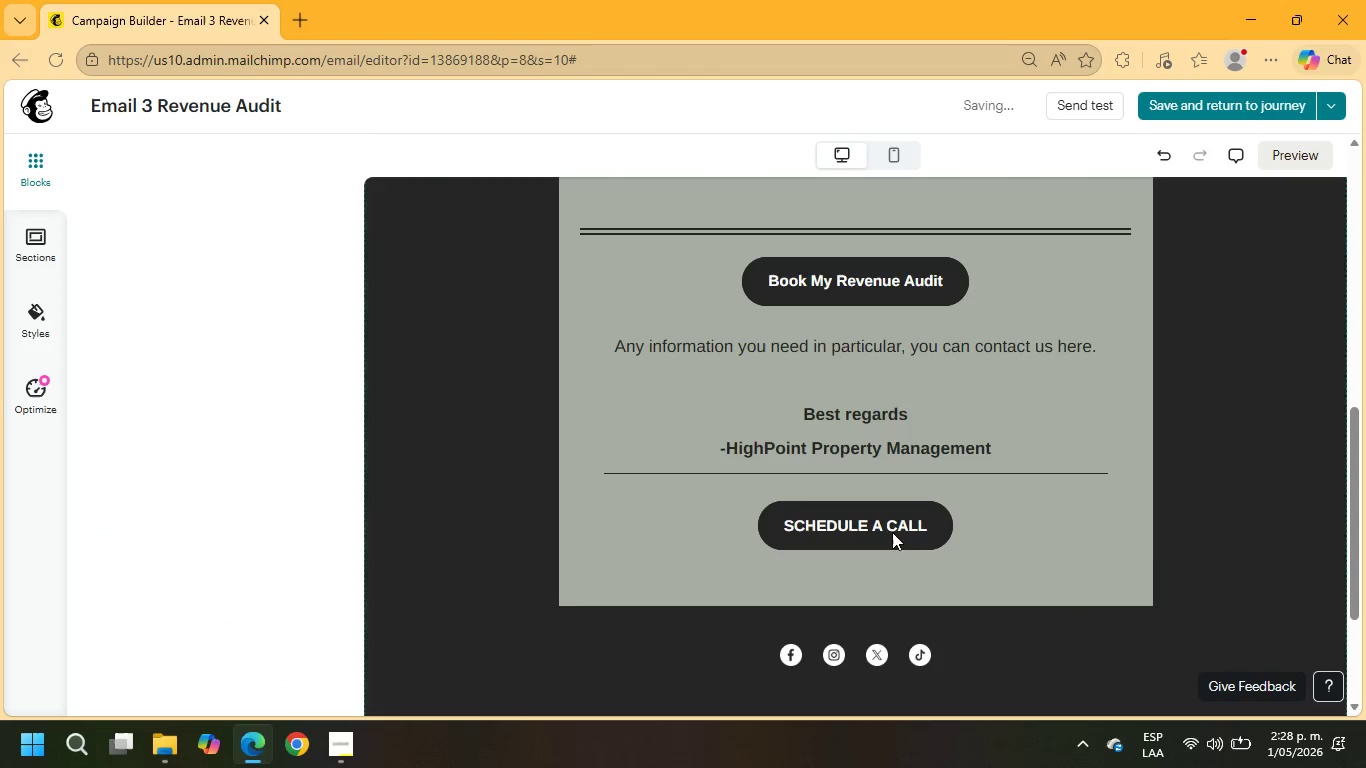 
left_click([879, 522])
 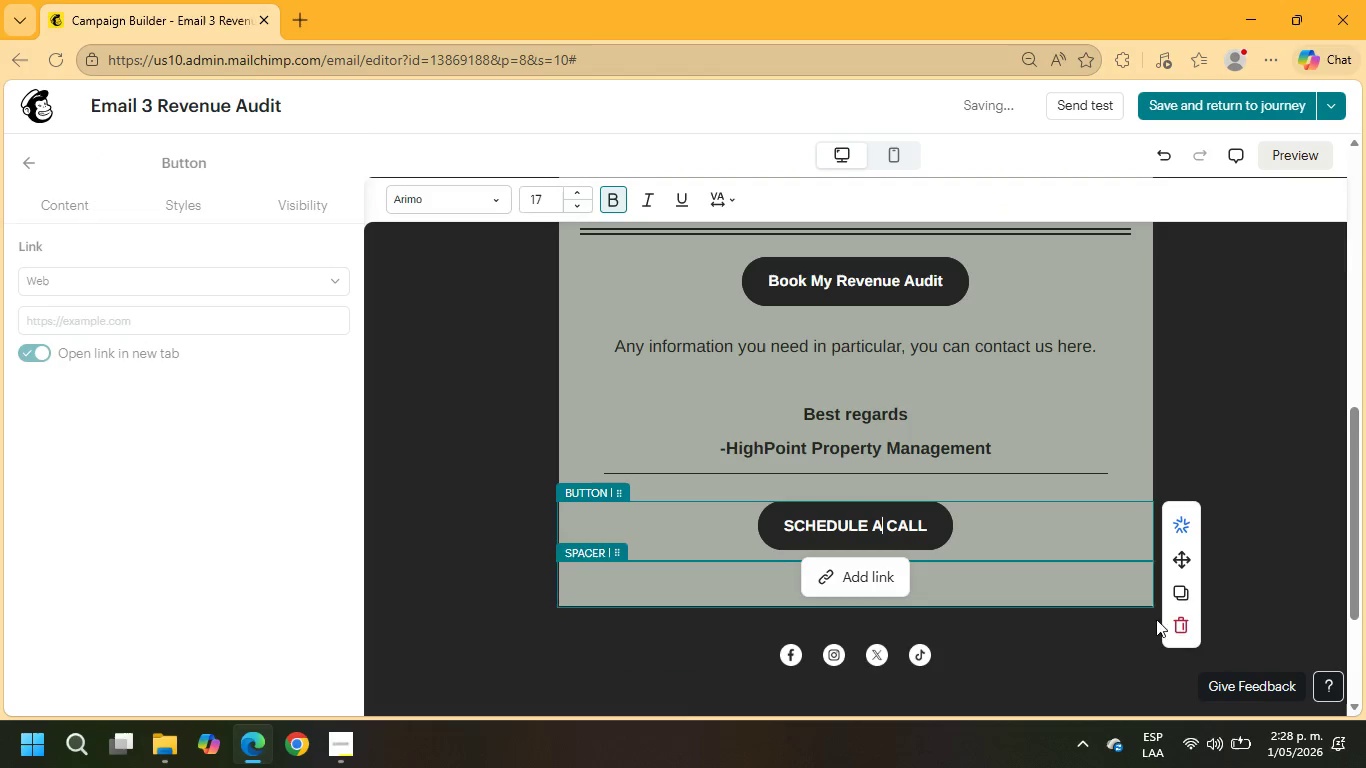 
left_click([1179, 625])
 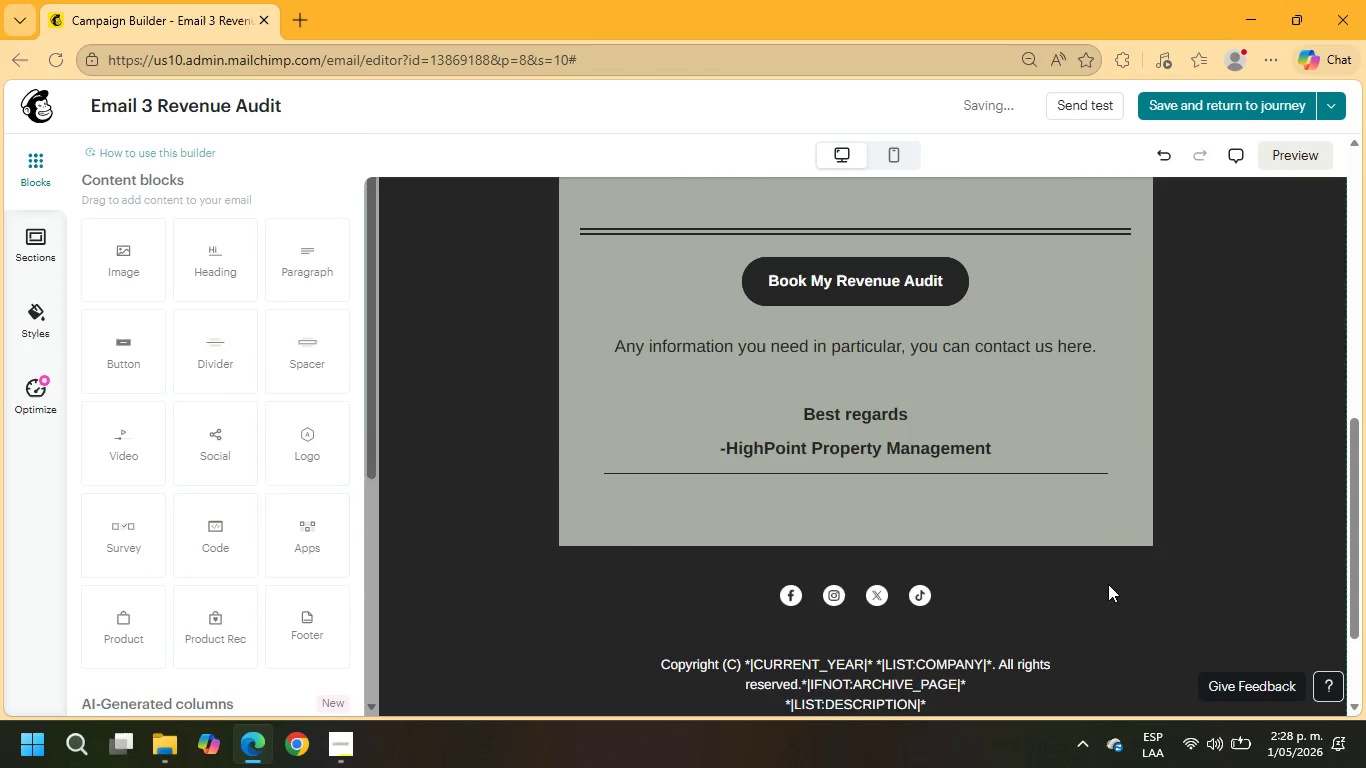 
scroll: coordinate [1004, 481], scroll_direction: up, amount: 2.0
 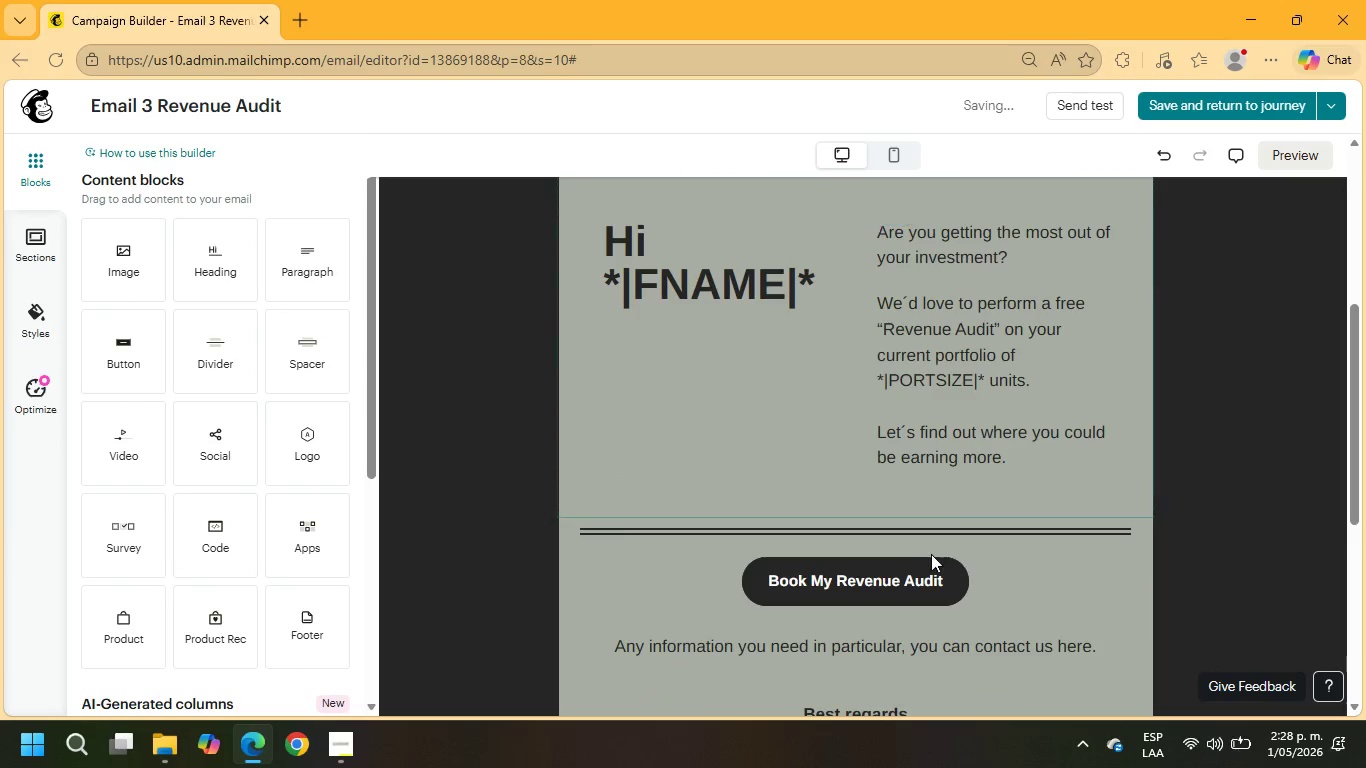 
left_click([909, 569])
 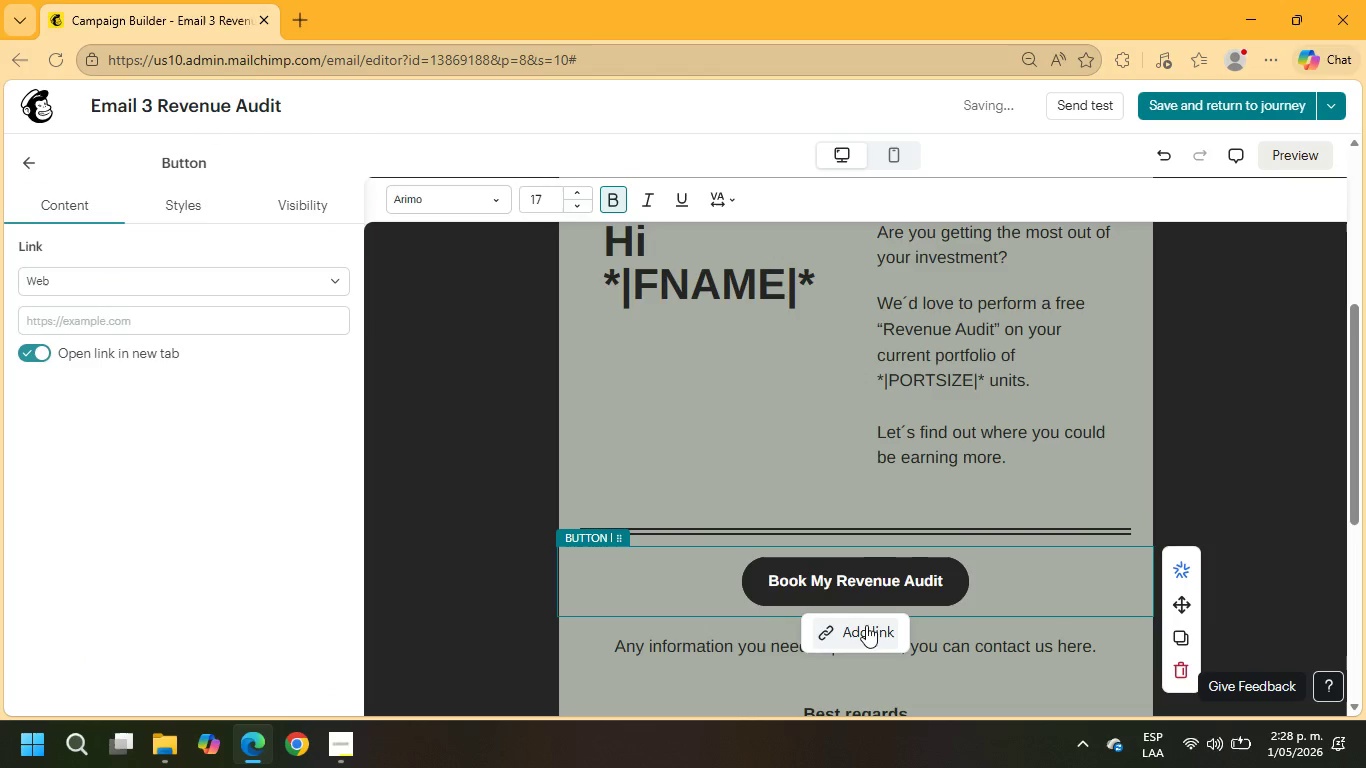 
left_click([865, 628])
 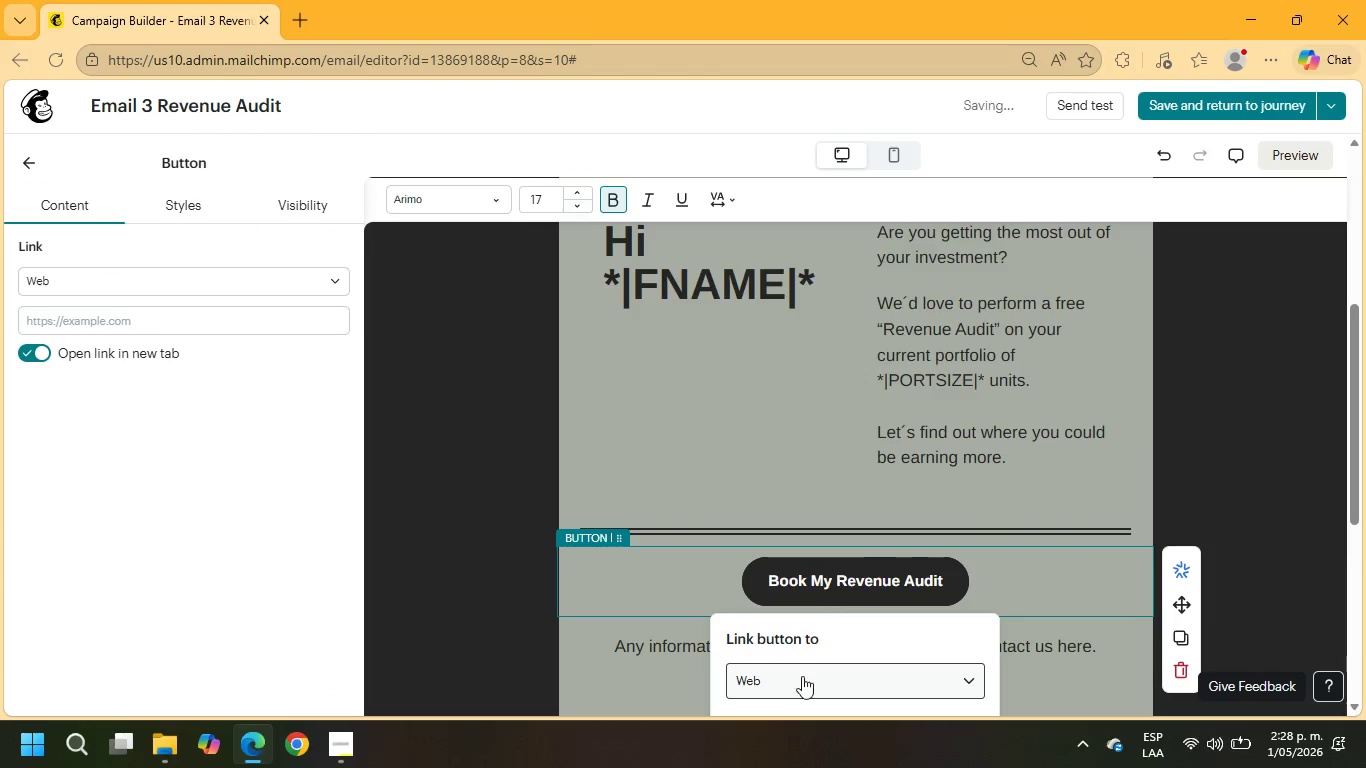 
scroll: coordinate [852, 508], scroll_direction: down, amount: 1.0
 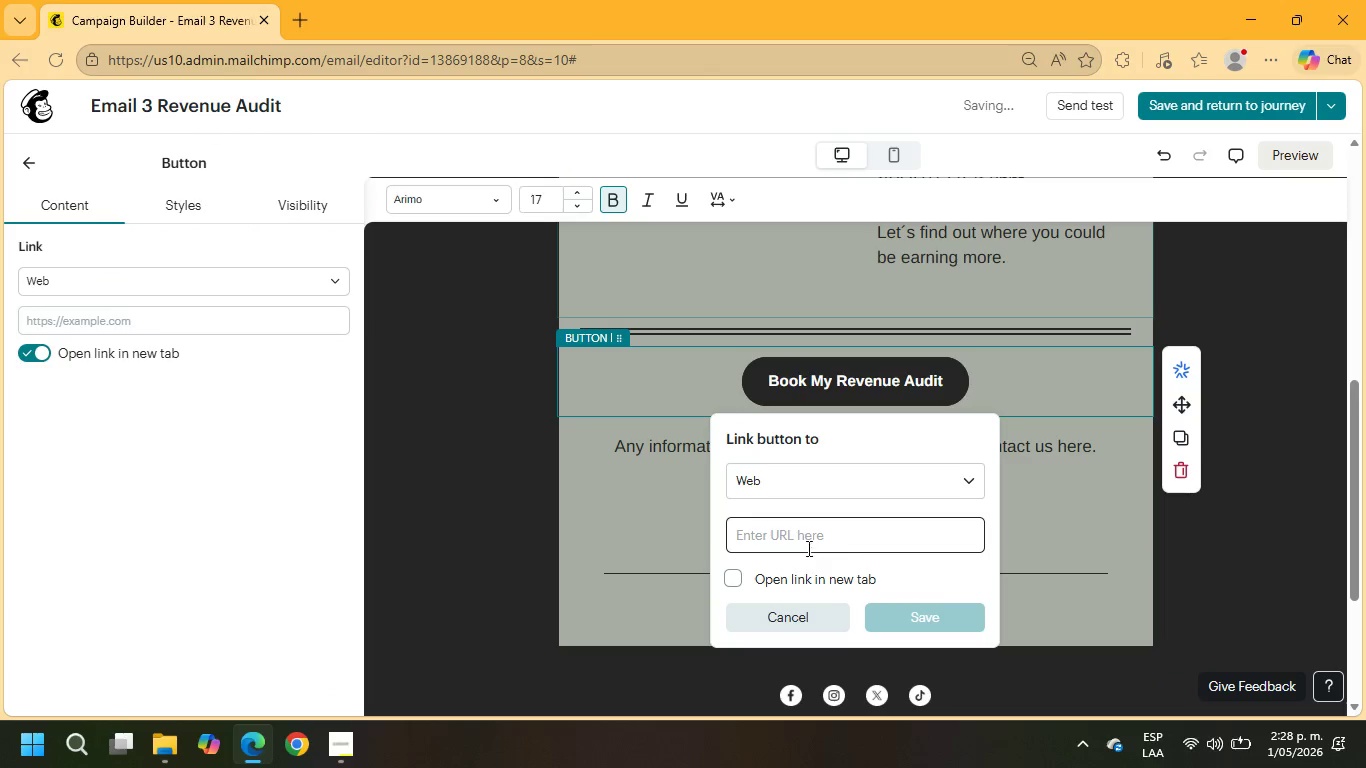 
left_click([806, 542])
 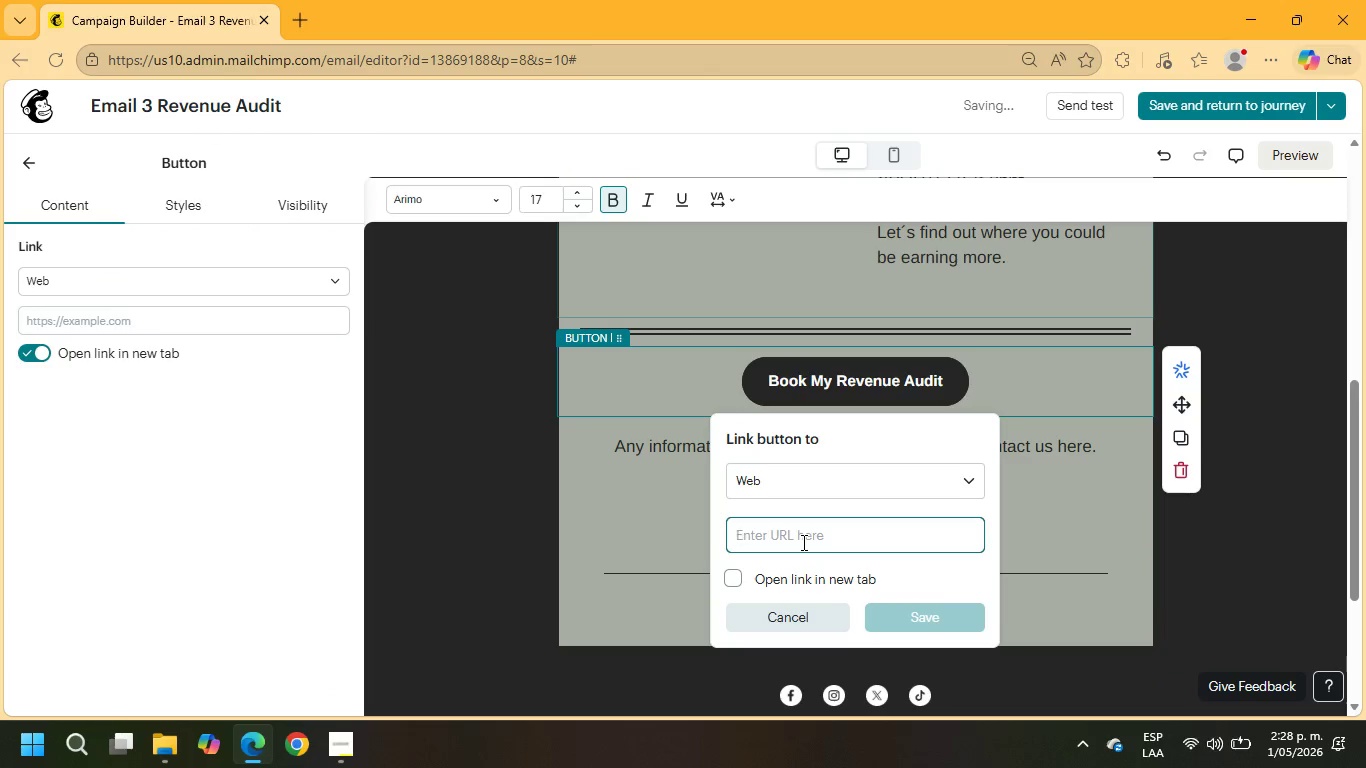 
type(example.com)
 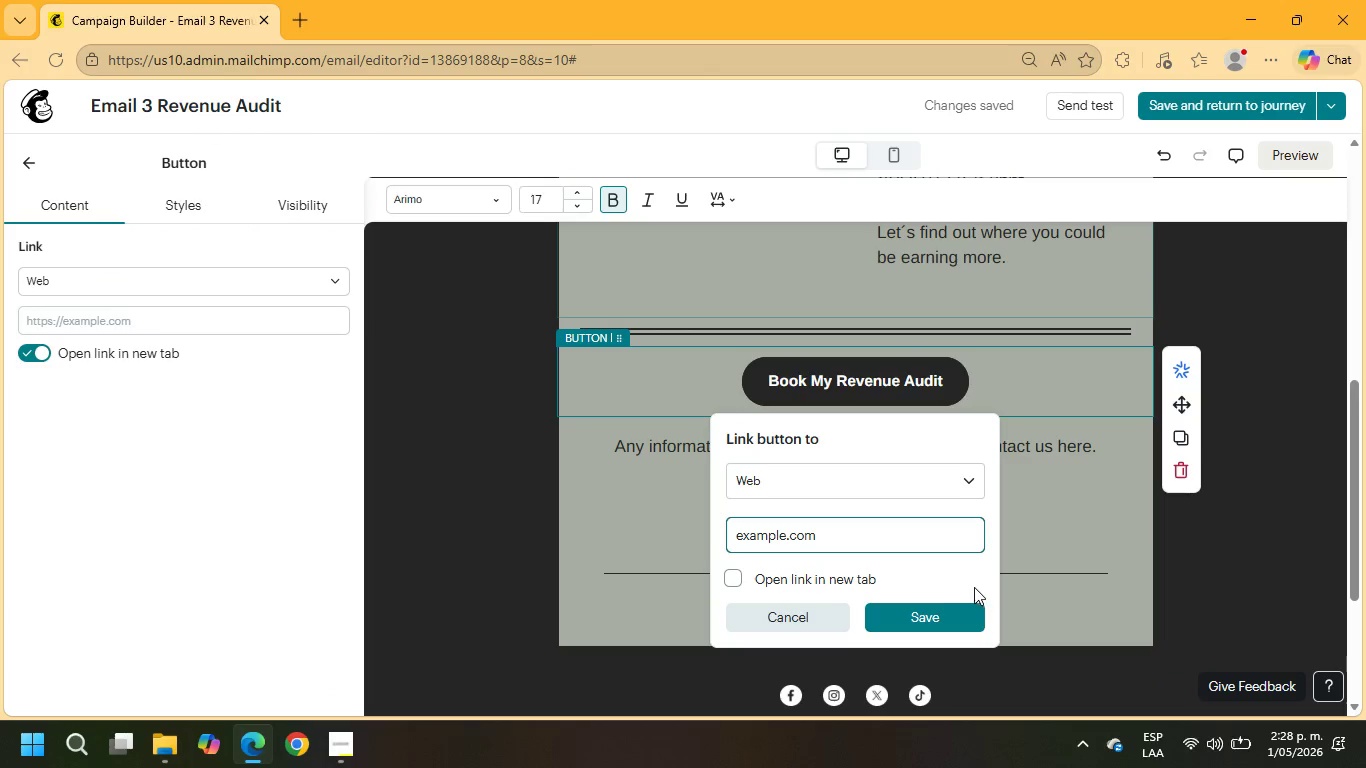 
left_click([927, 610])
 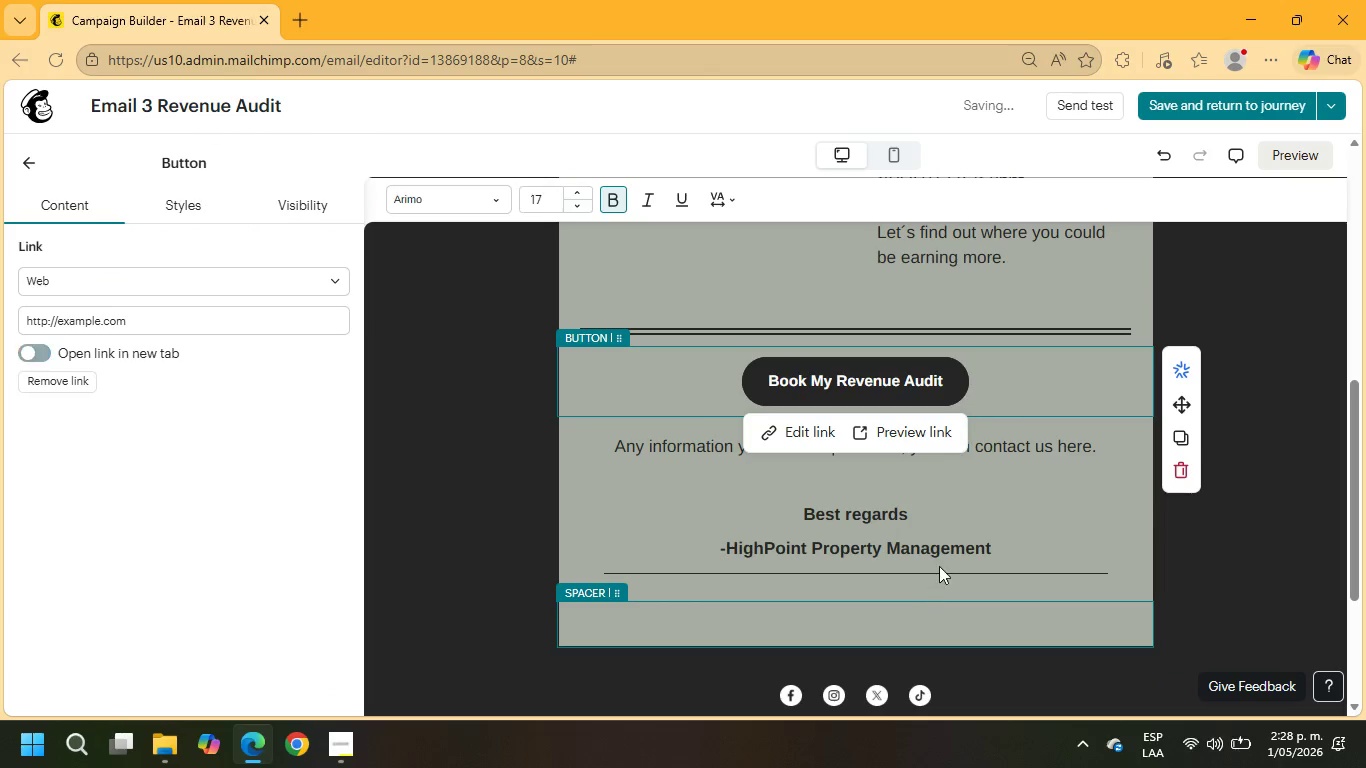 
scroll: coordinate [937, 544], scroll_direction: down, amount: 10.0
 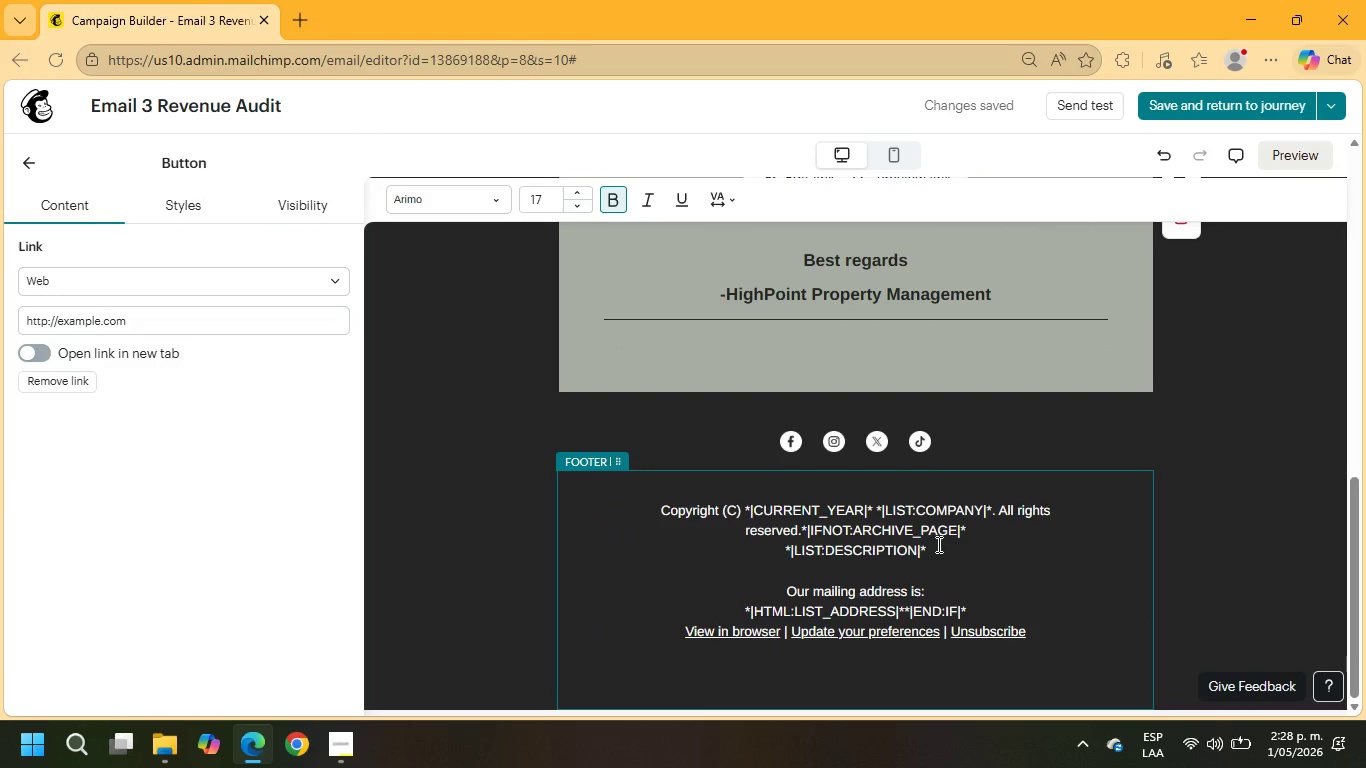 
scroll: coordinate [937, 545], scroll_direction: up, amount: 10.0
 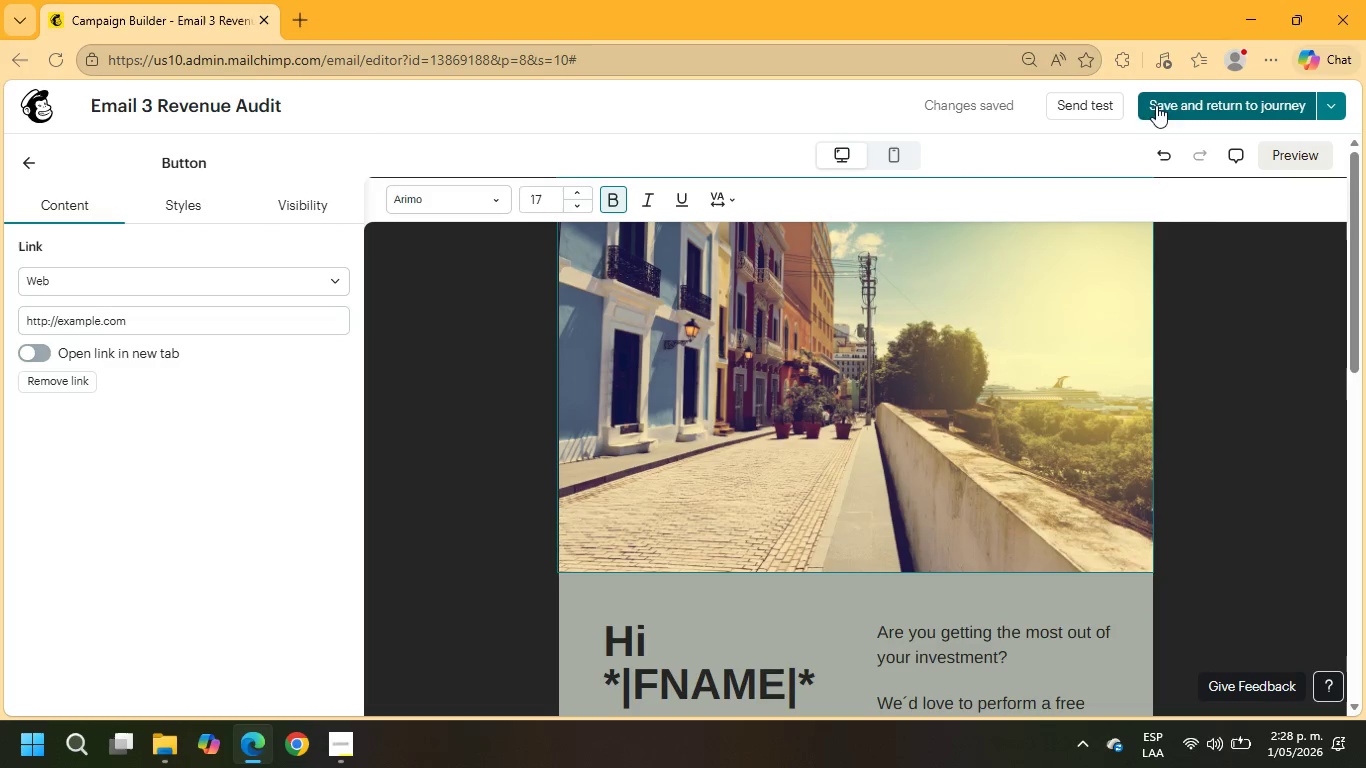 
left_click([1171, 108])
 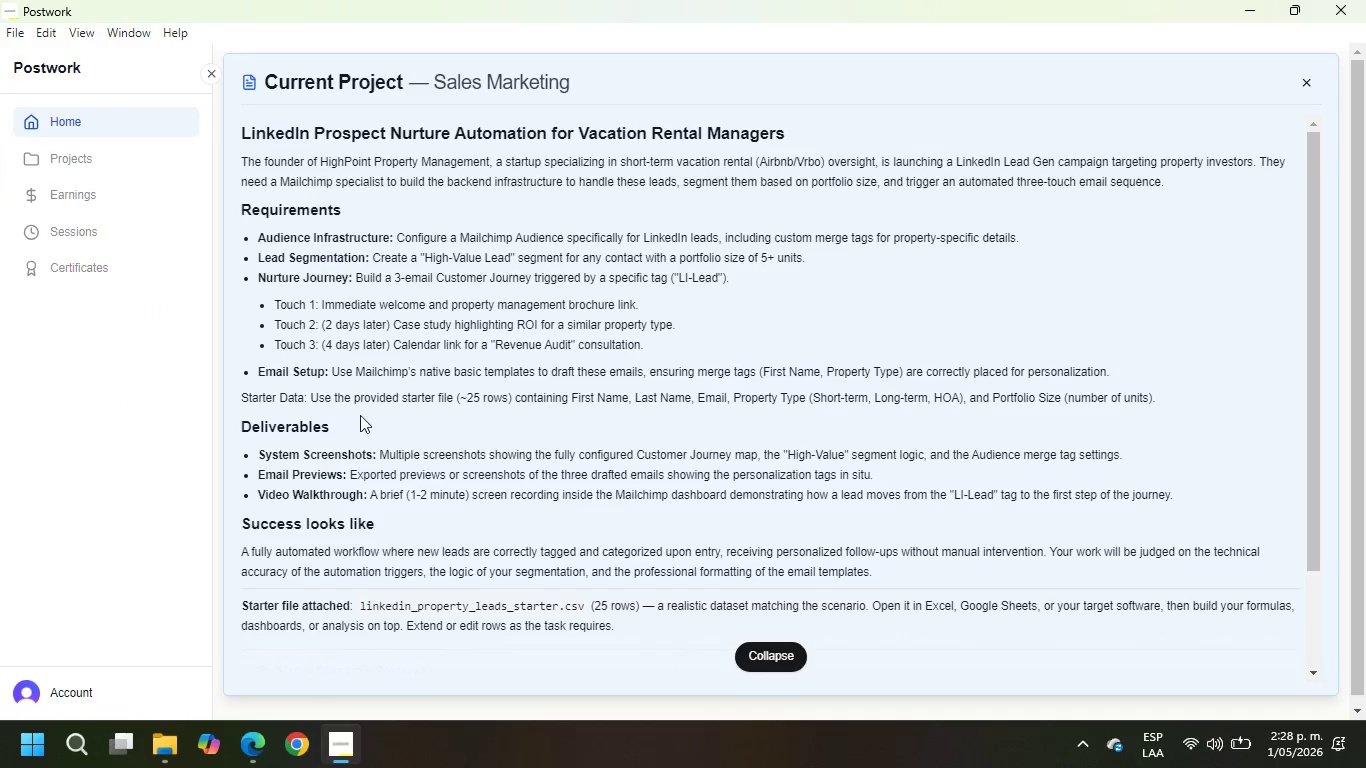 
wait(18.23)
 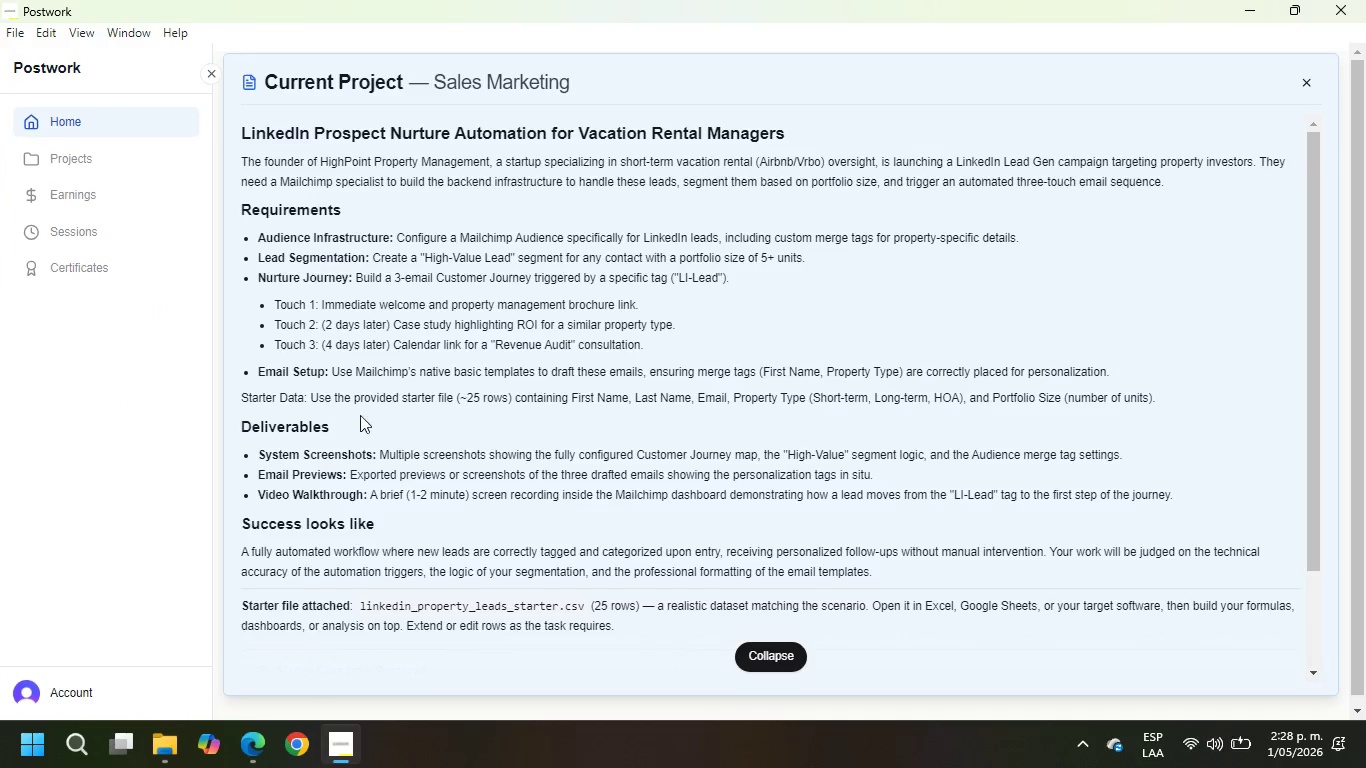 
left_click([253, 738])
 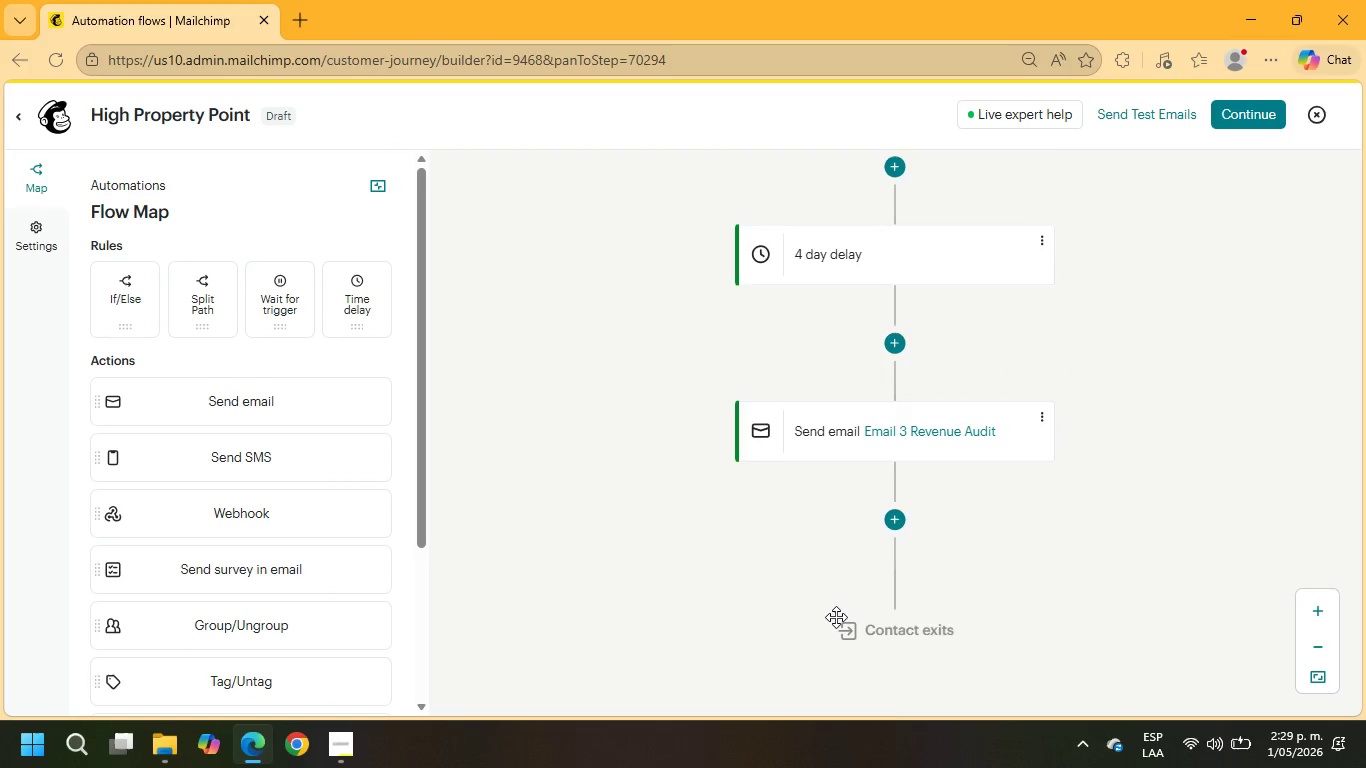 
scroll: coordinate [837, 617], scroll_direction: up, amount: 7.0
 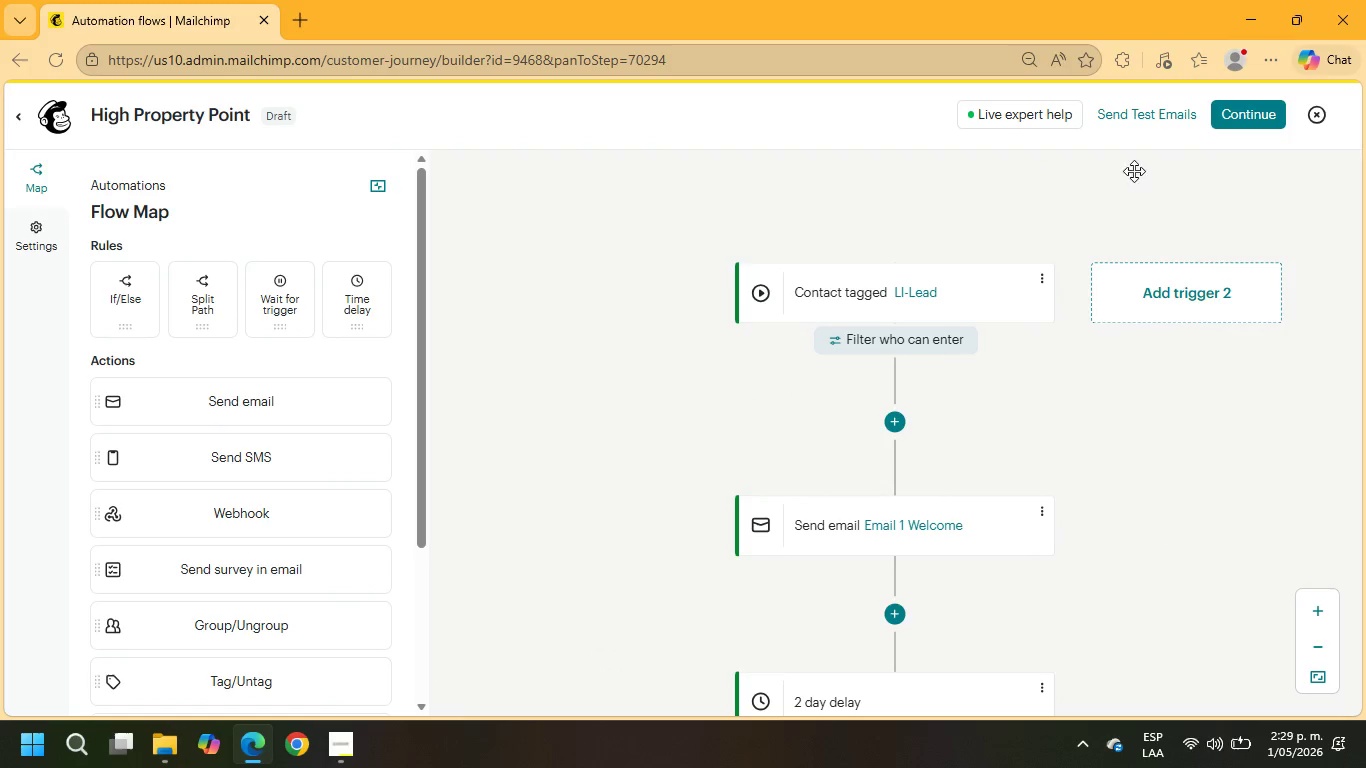 
left_click([1237, 119])
 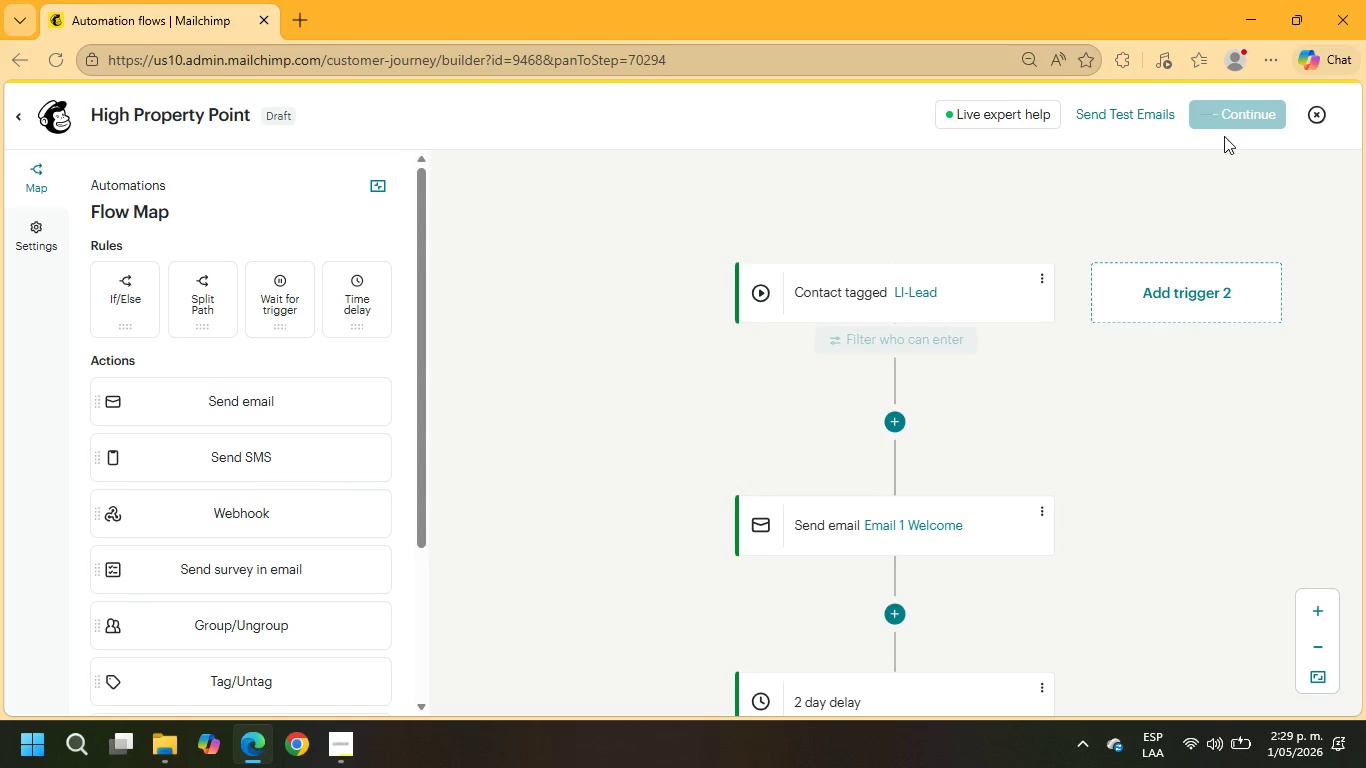 
mouse_move([1190, 164])
 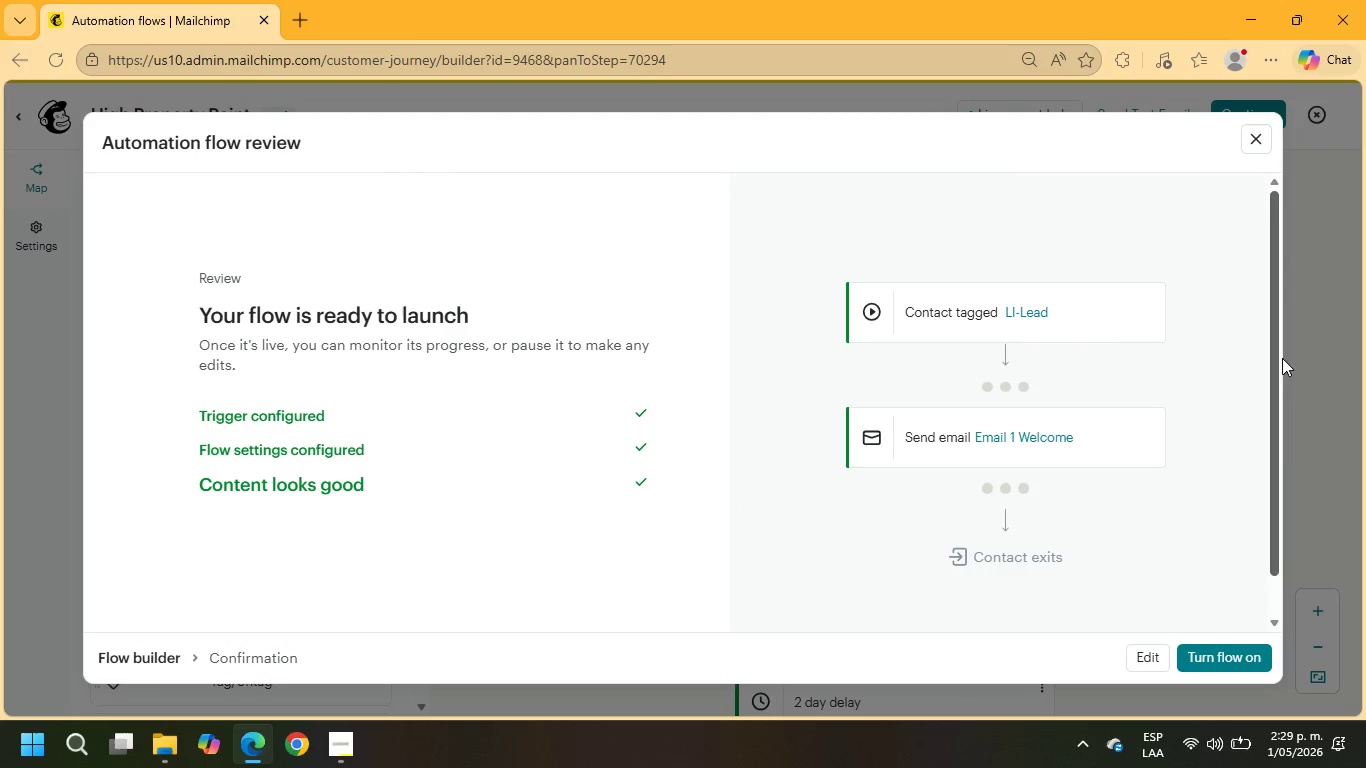 
left_click([1236, 658])
 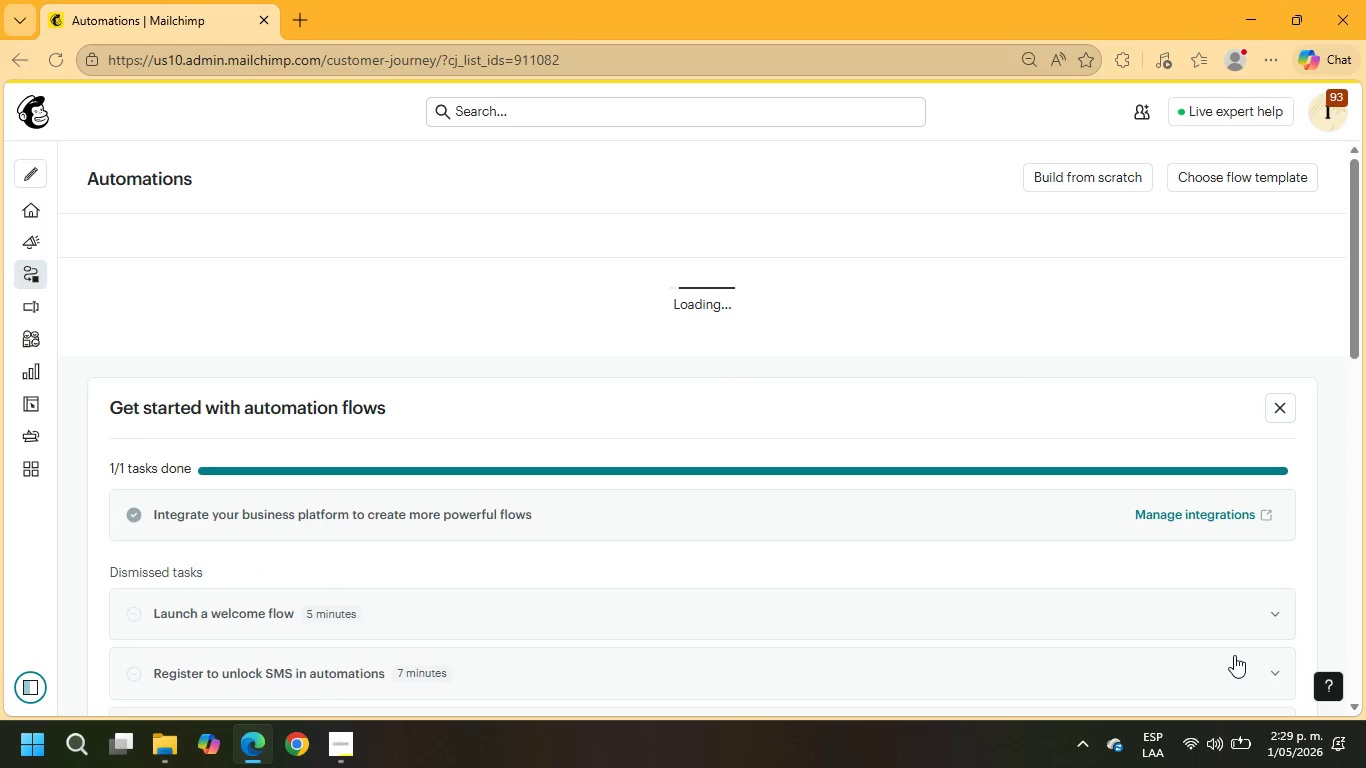 
wait(11.19)
 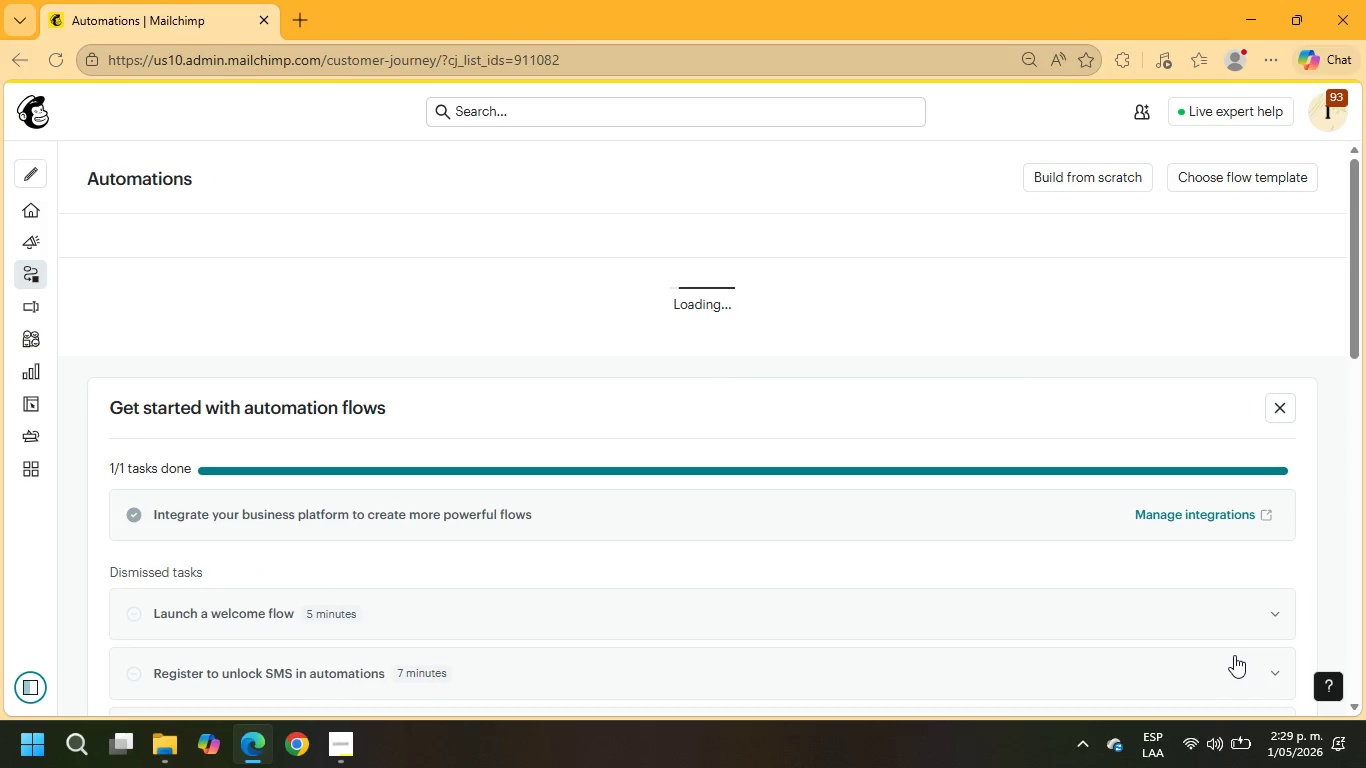 
left_click([918, 505])
 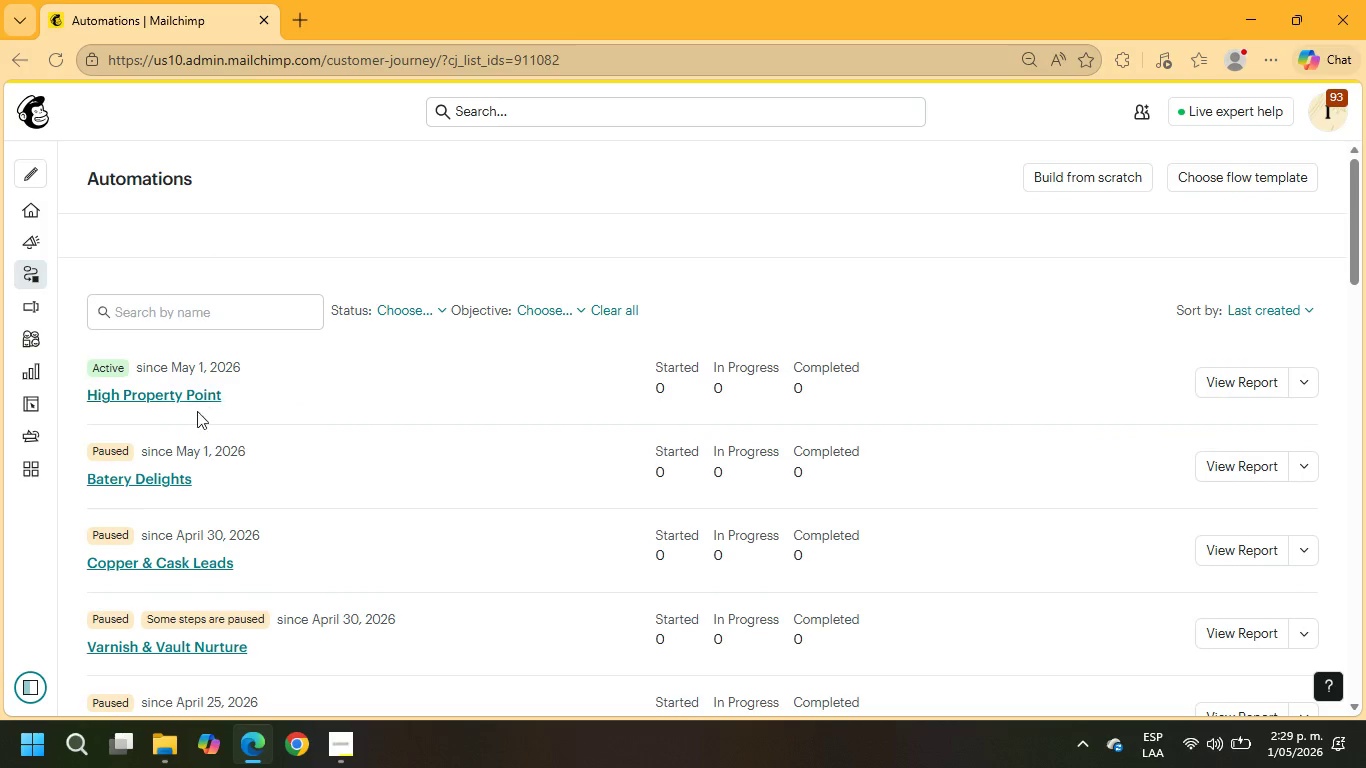 
left_click([186, 400])
 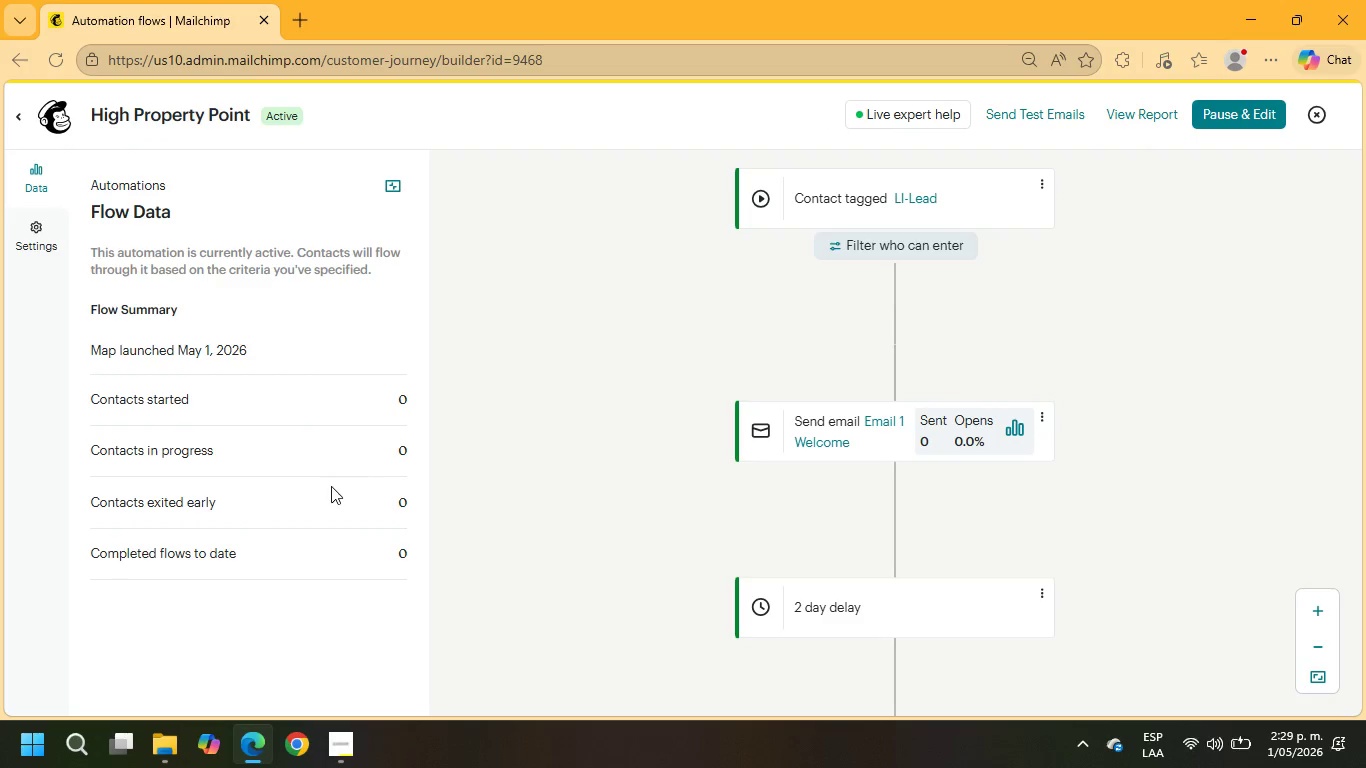 
wait(7.0)
 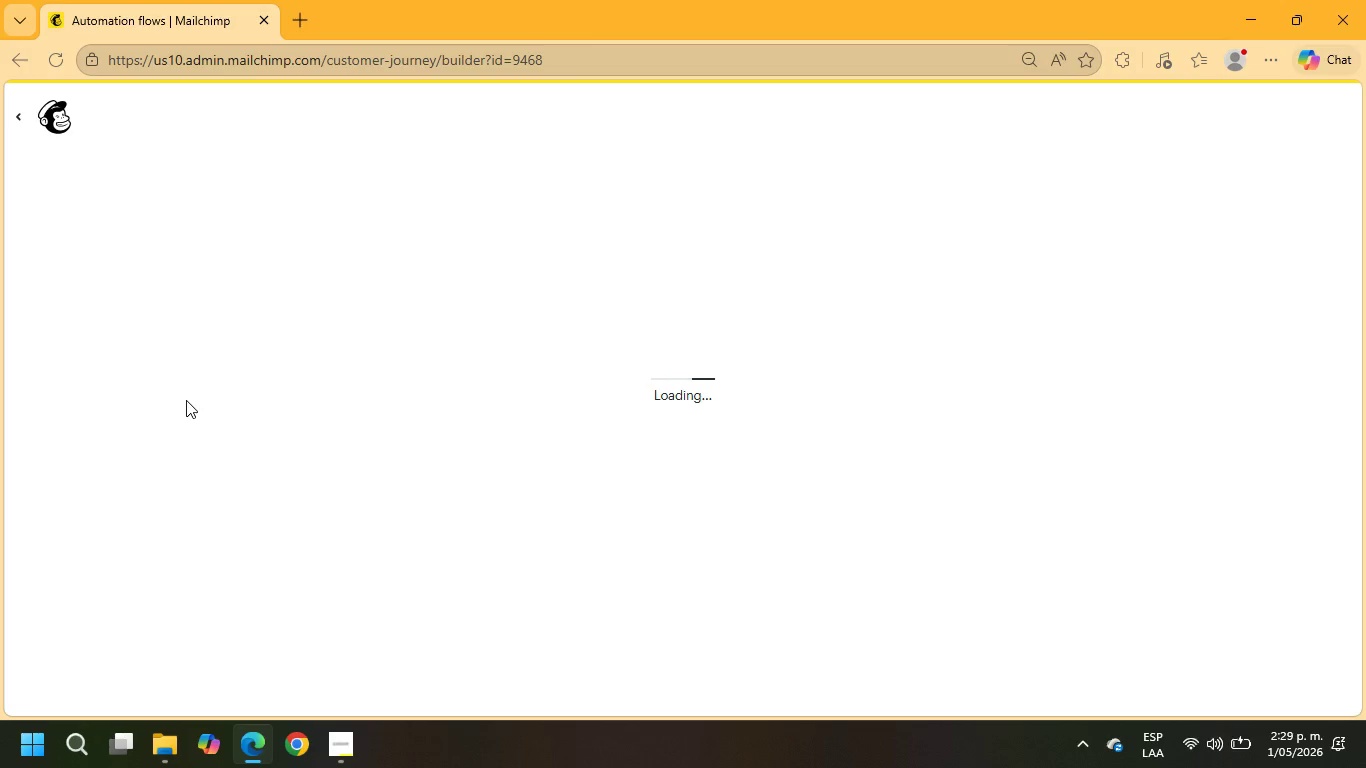 
scroll: coordinate [739, 589], scroll_direction: down, amount: 5.0
 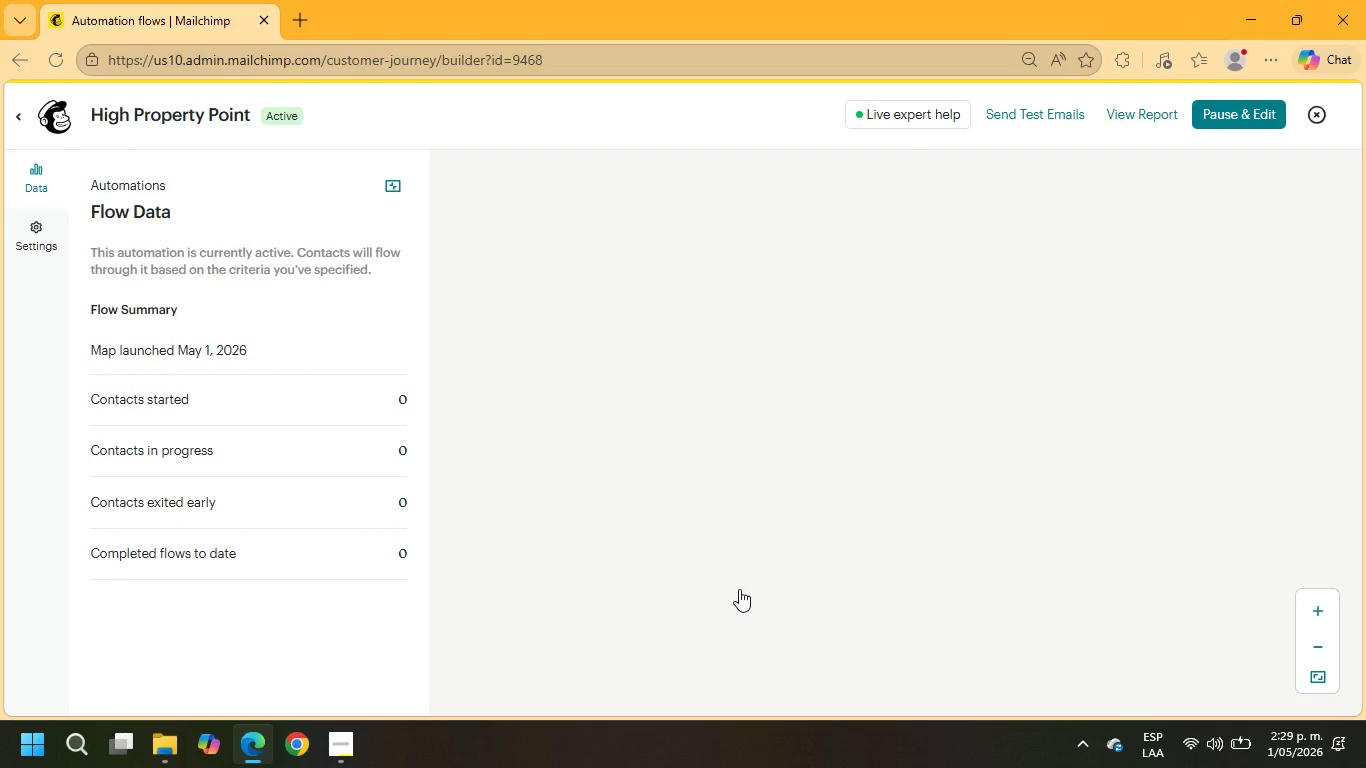 
scroll: coordinate [735, 589], scroll_direction: up, amount: 22.0
 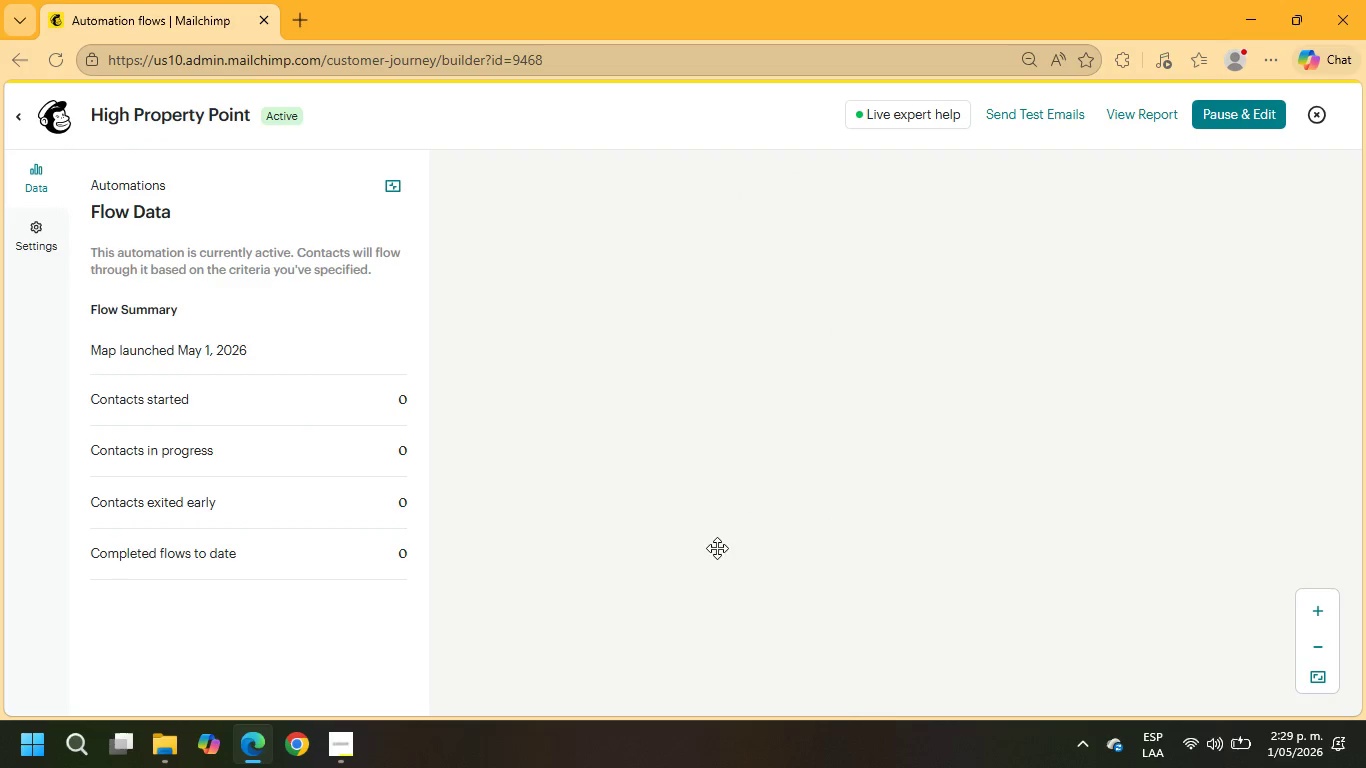 
scroll: coordinate [703, 558], scroll_direction: down, amount: 5.0
 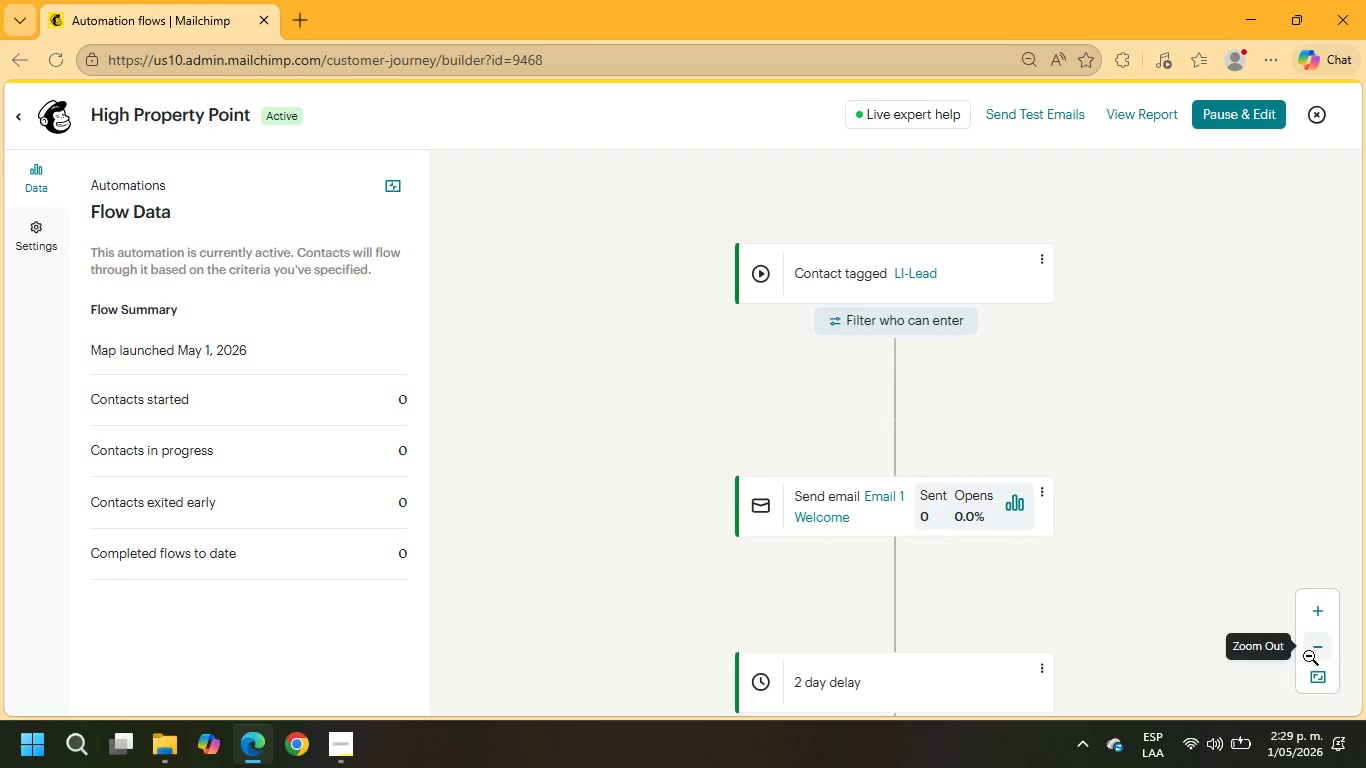 
left_click([1310, 654])
 